 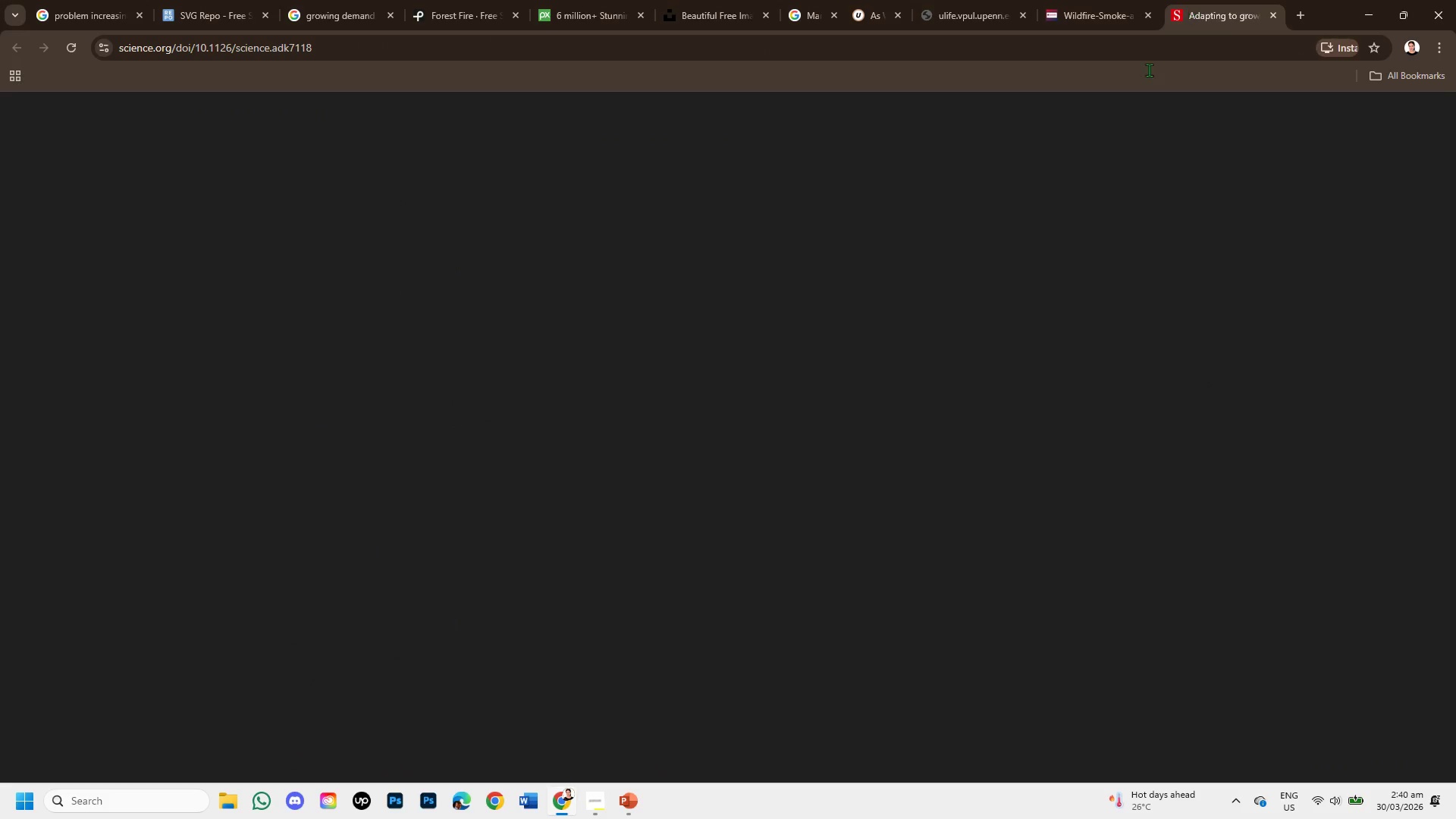 
scroll: coordinate [438, 551], scroll_direction: down, amount: 6.0
 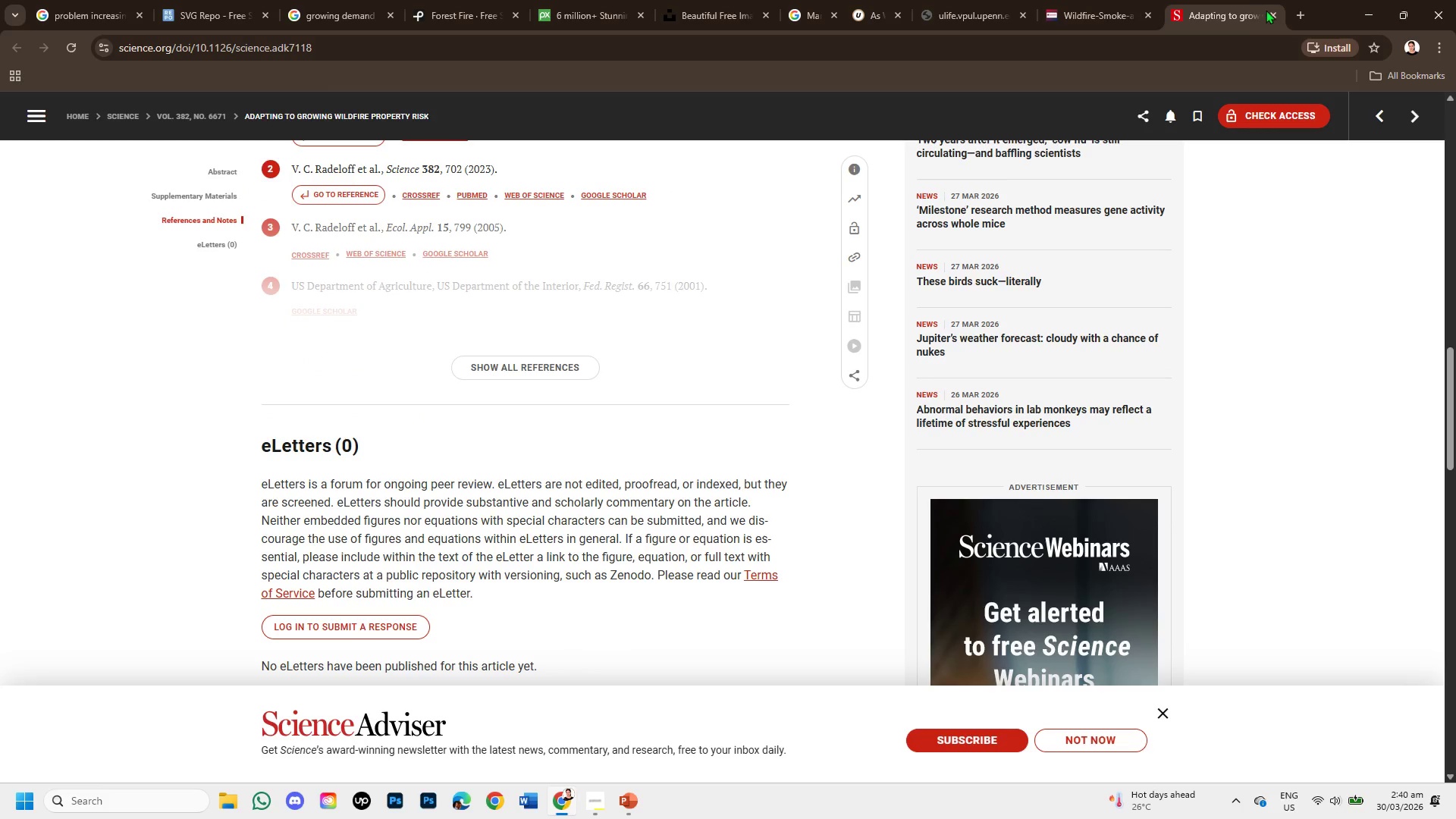 
left_click([1267, 10])
 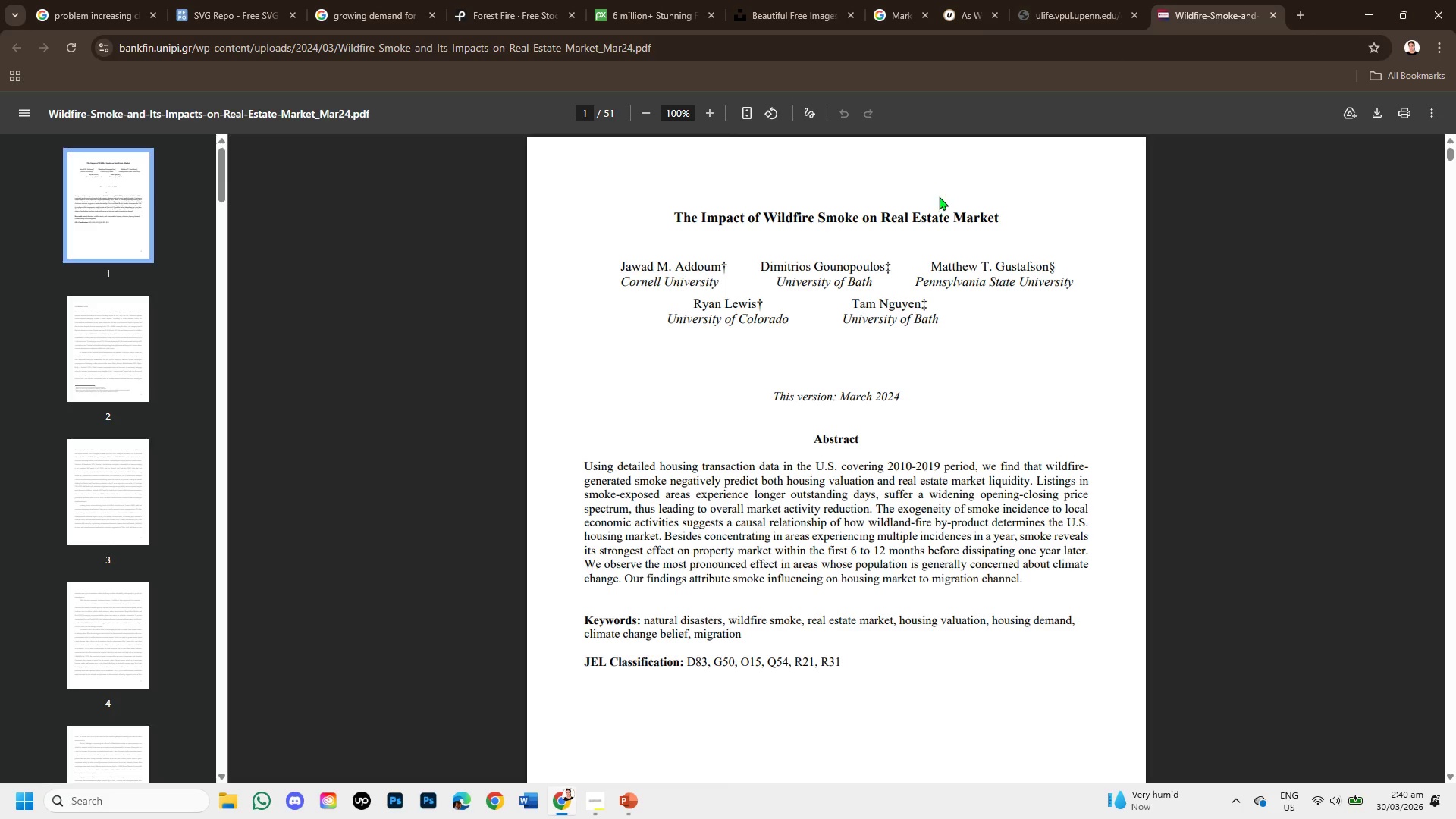 
scroll: coordinate [613, 484], scroll_direction: down, amount: 34.0
 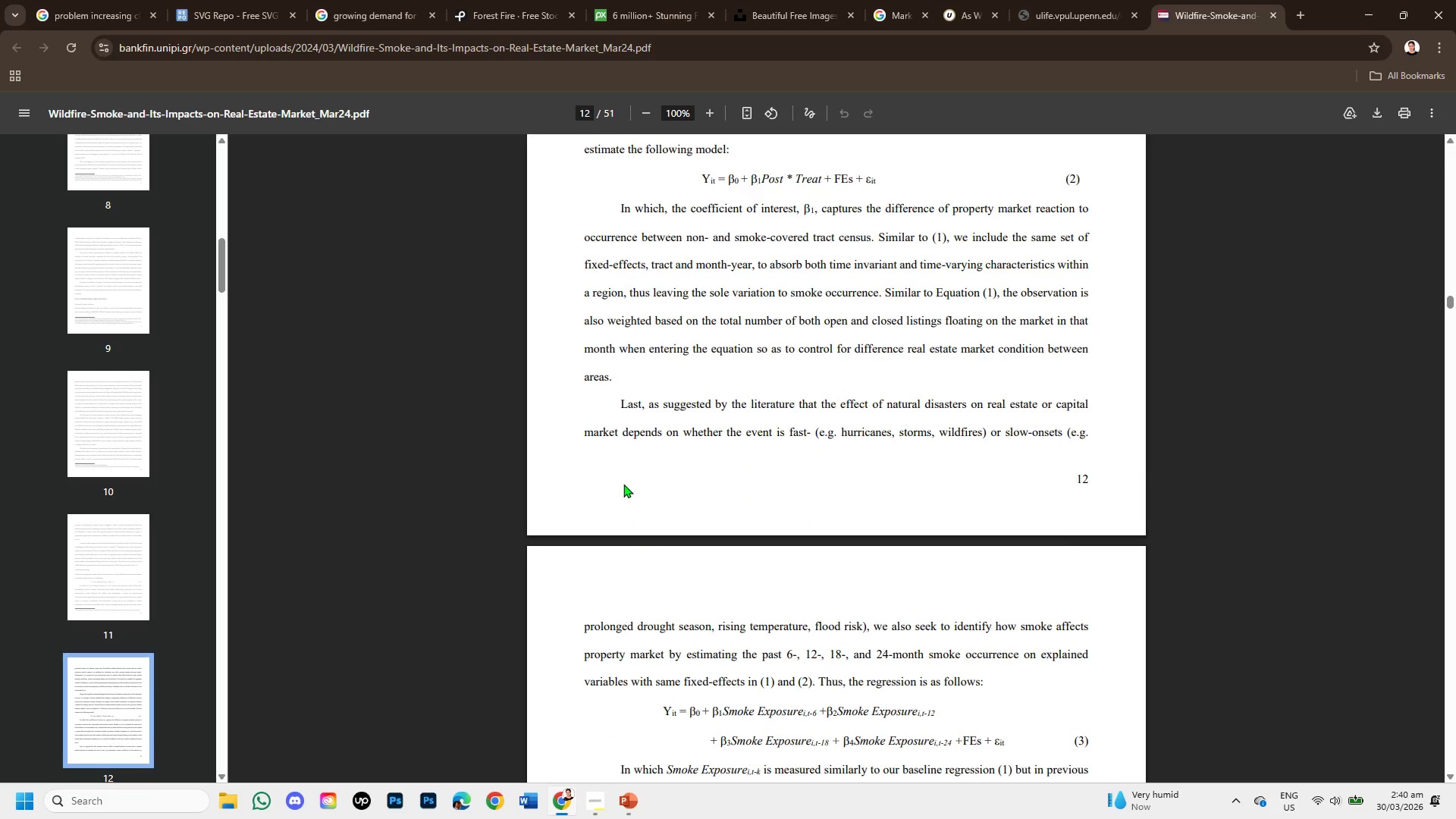 
scroll: coordinate [623, 484], scroll_direction: down, amount: 12.0
 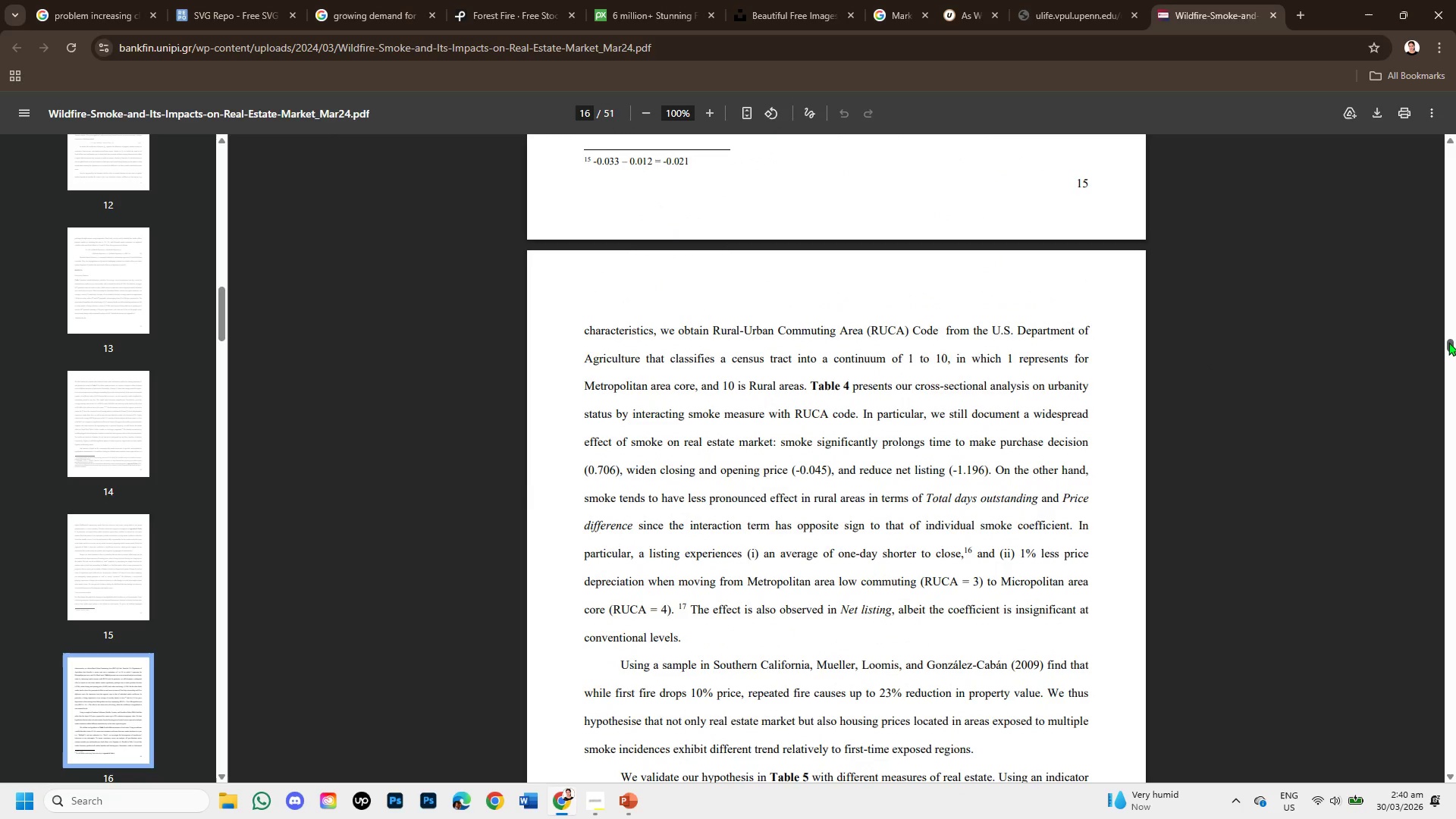 
left_click_drag(start_coordinate=[1448, 342], to_coordinate=[1454, 538])
 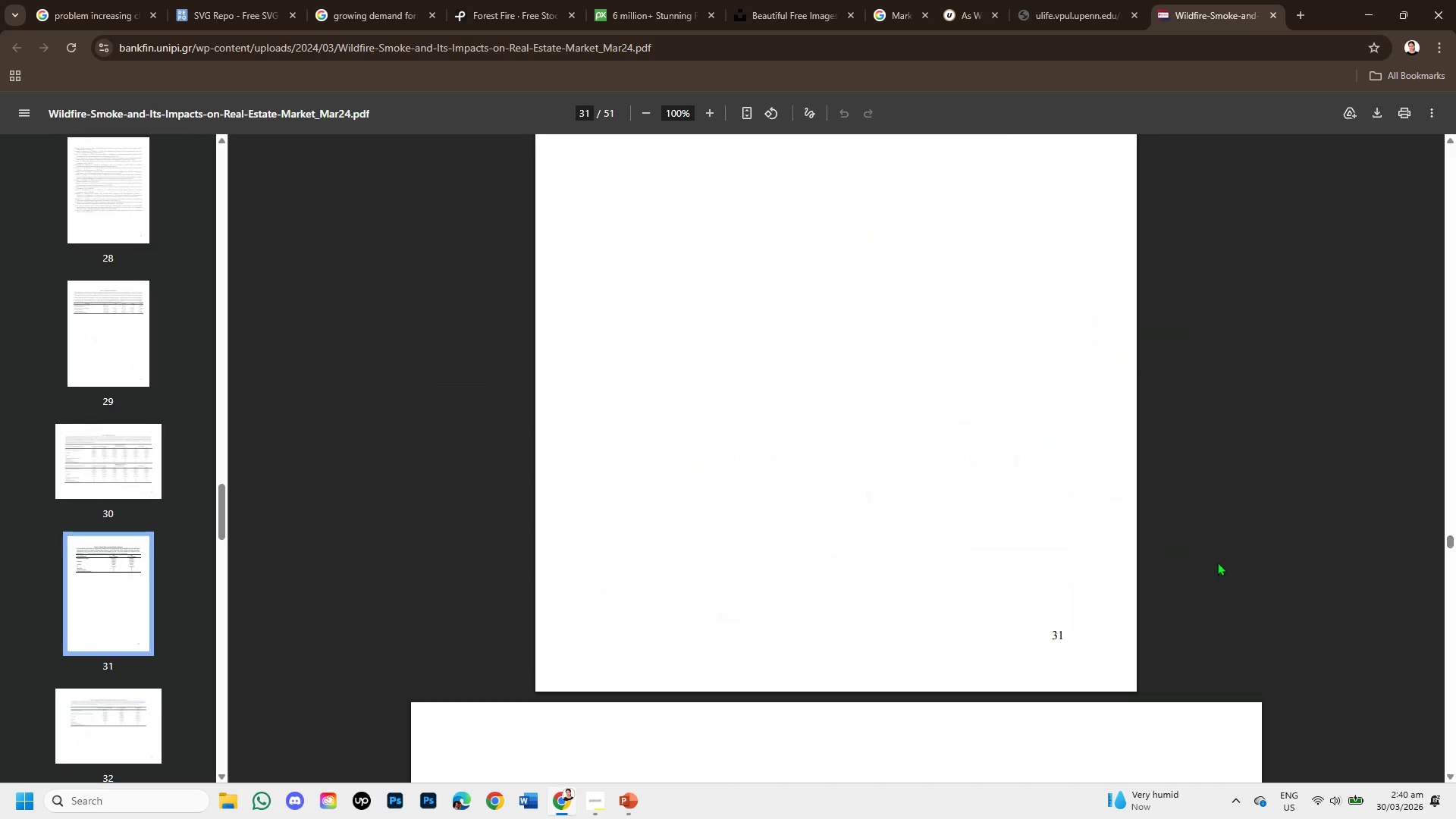 
scroll: coordinate [1217, 562], scroll_direction: up, amount: 4.0
 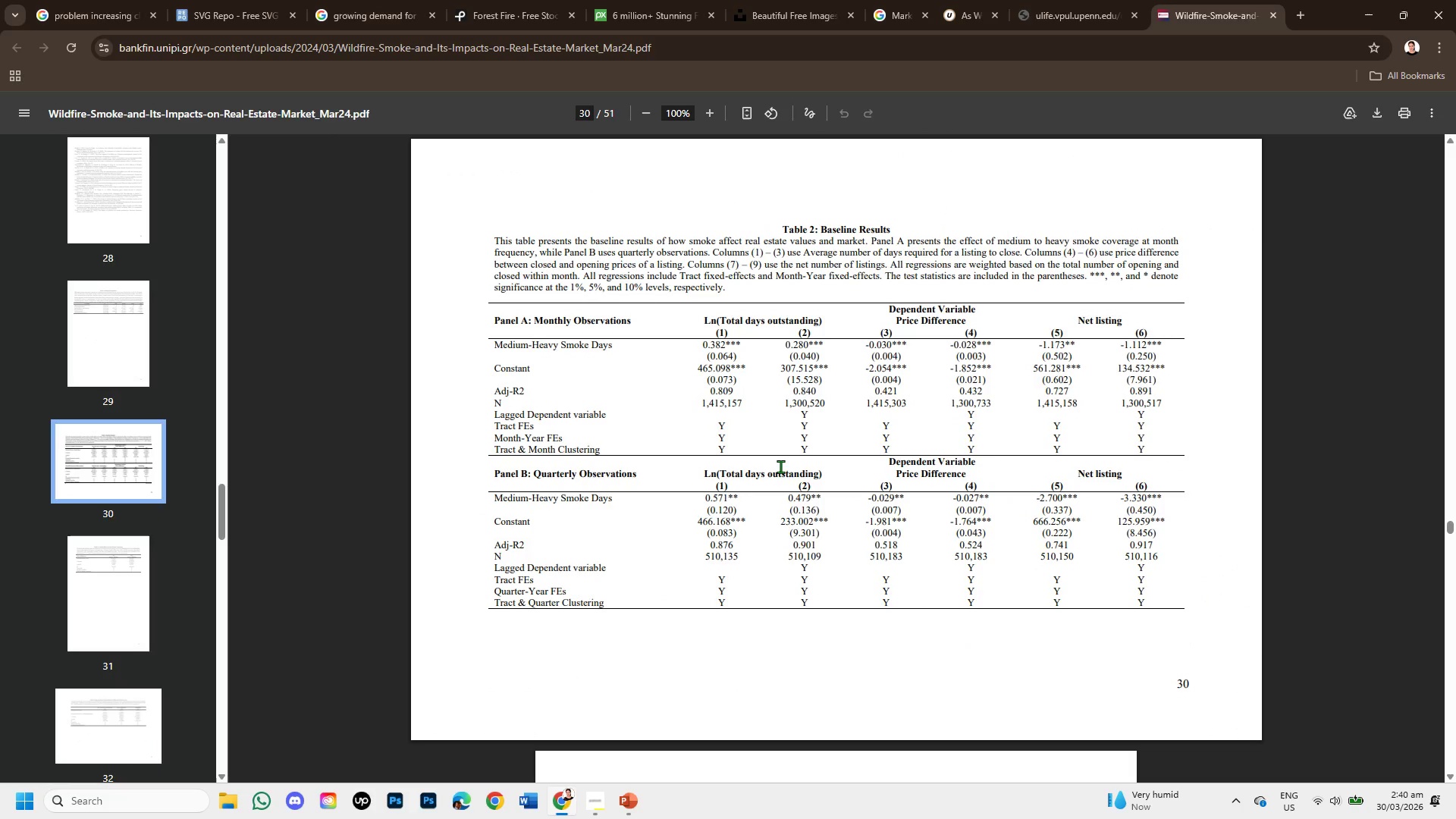 
scroll: coordinate [781, 467], scroll_direction: down, amount: 4.0
 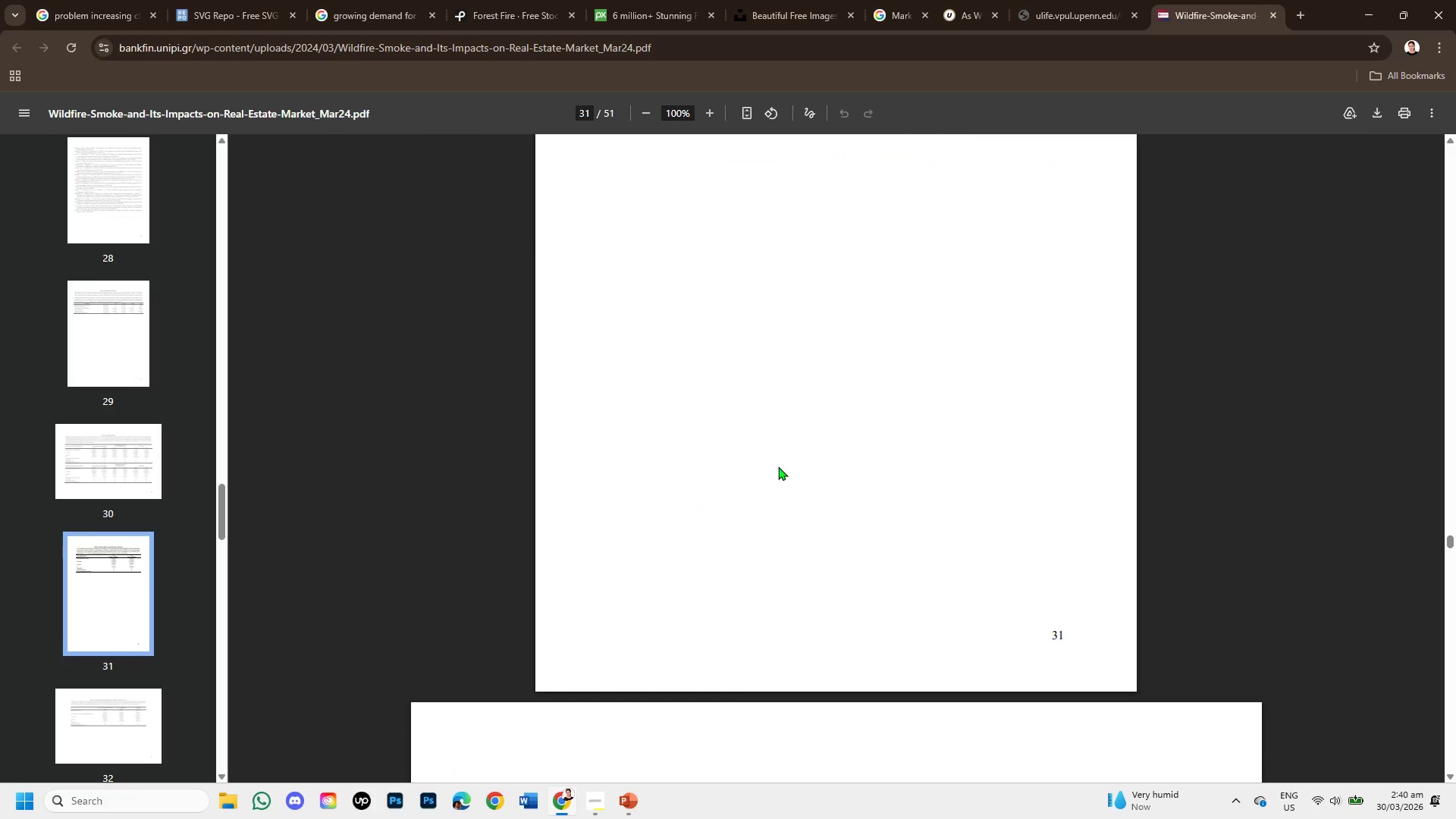 
scroll: coordinate [778, 466], scroll_direction: up, amount: 2.0
 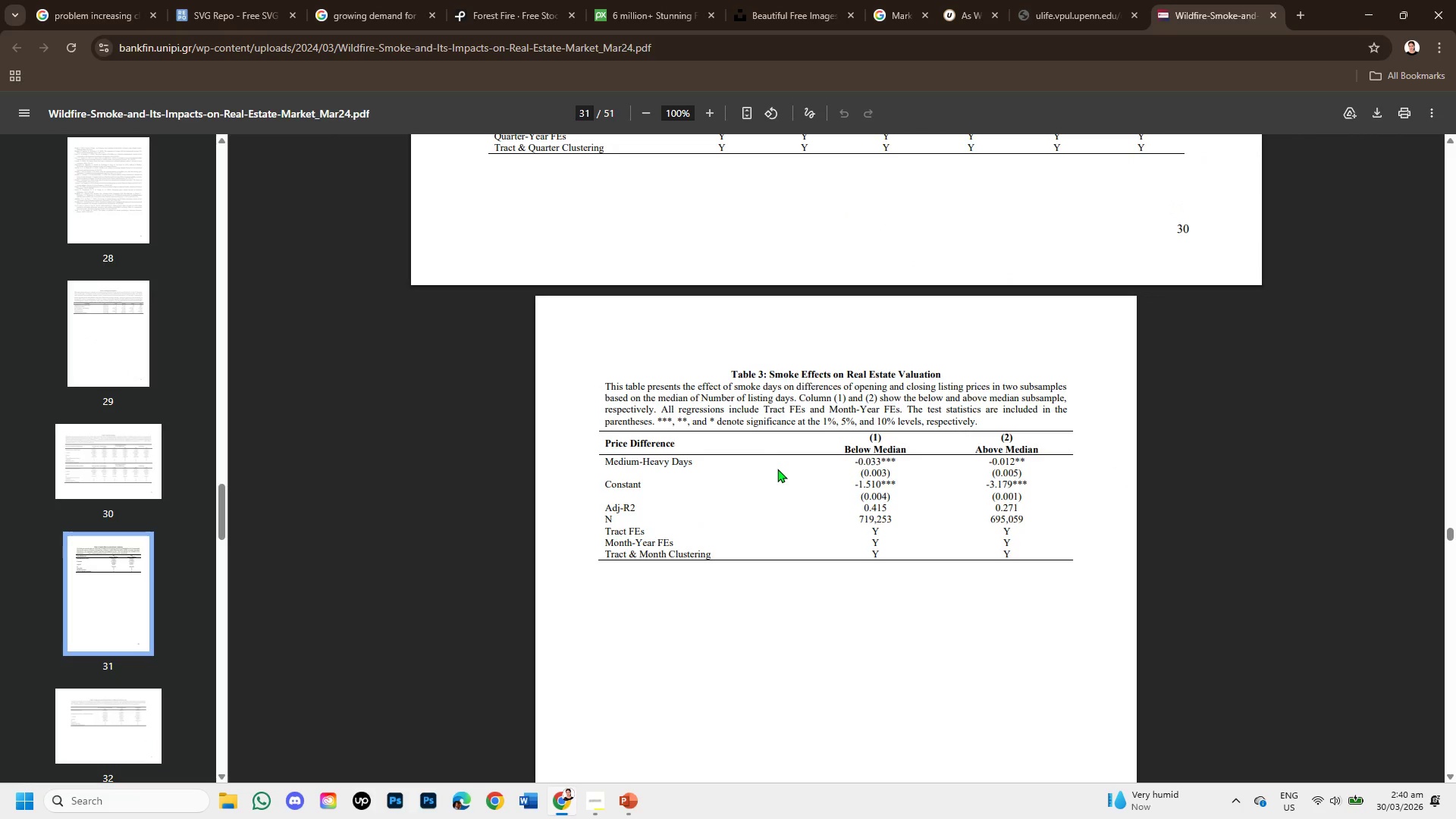 
scroll: coordinate [766, 494], scroll_direction: down, amount: 7.0
 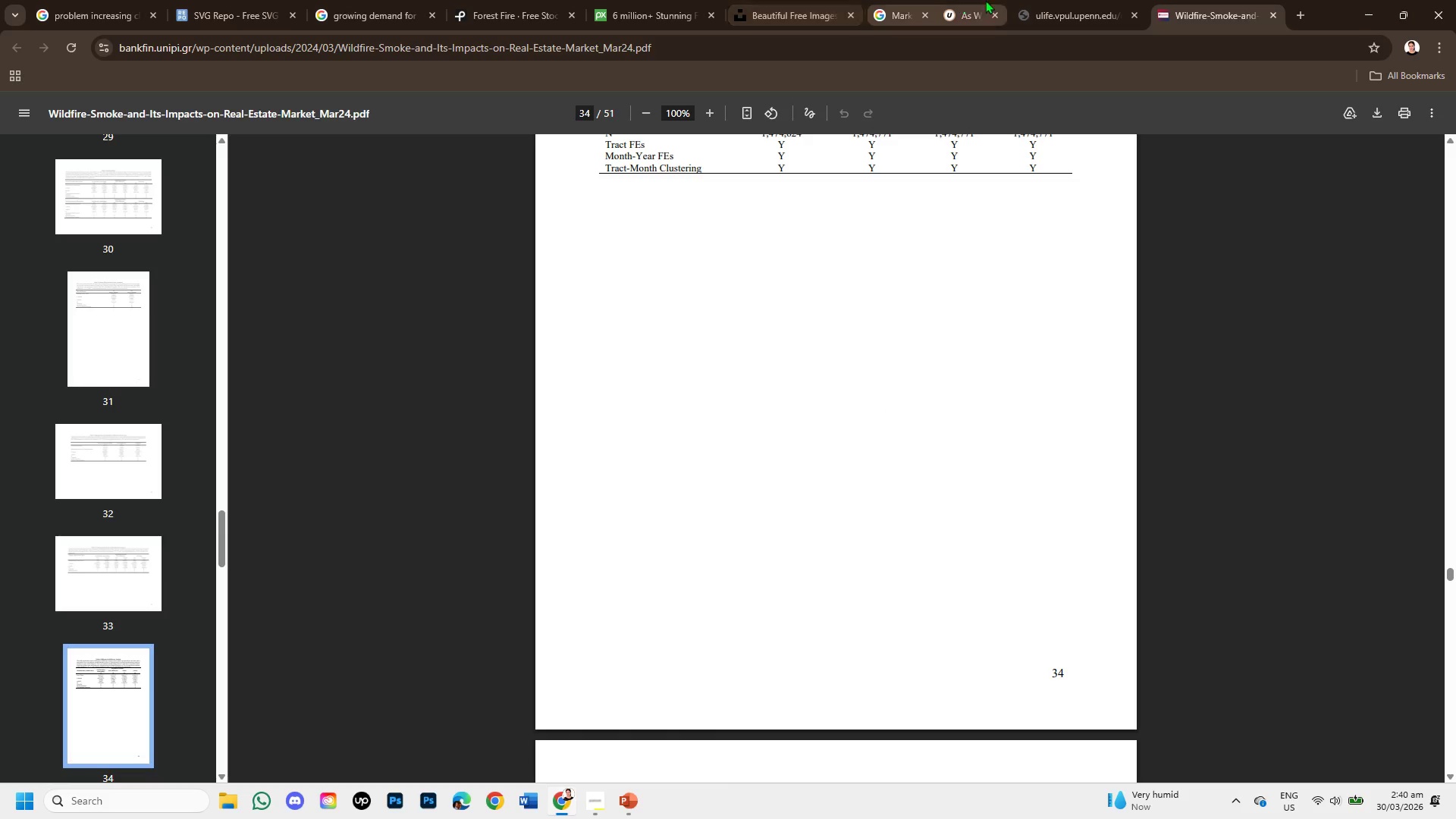 
left_click([1059, 0])
 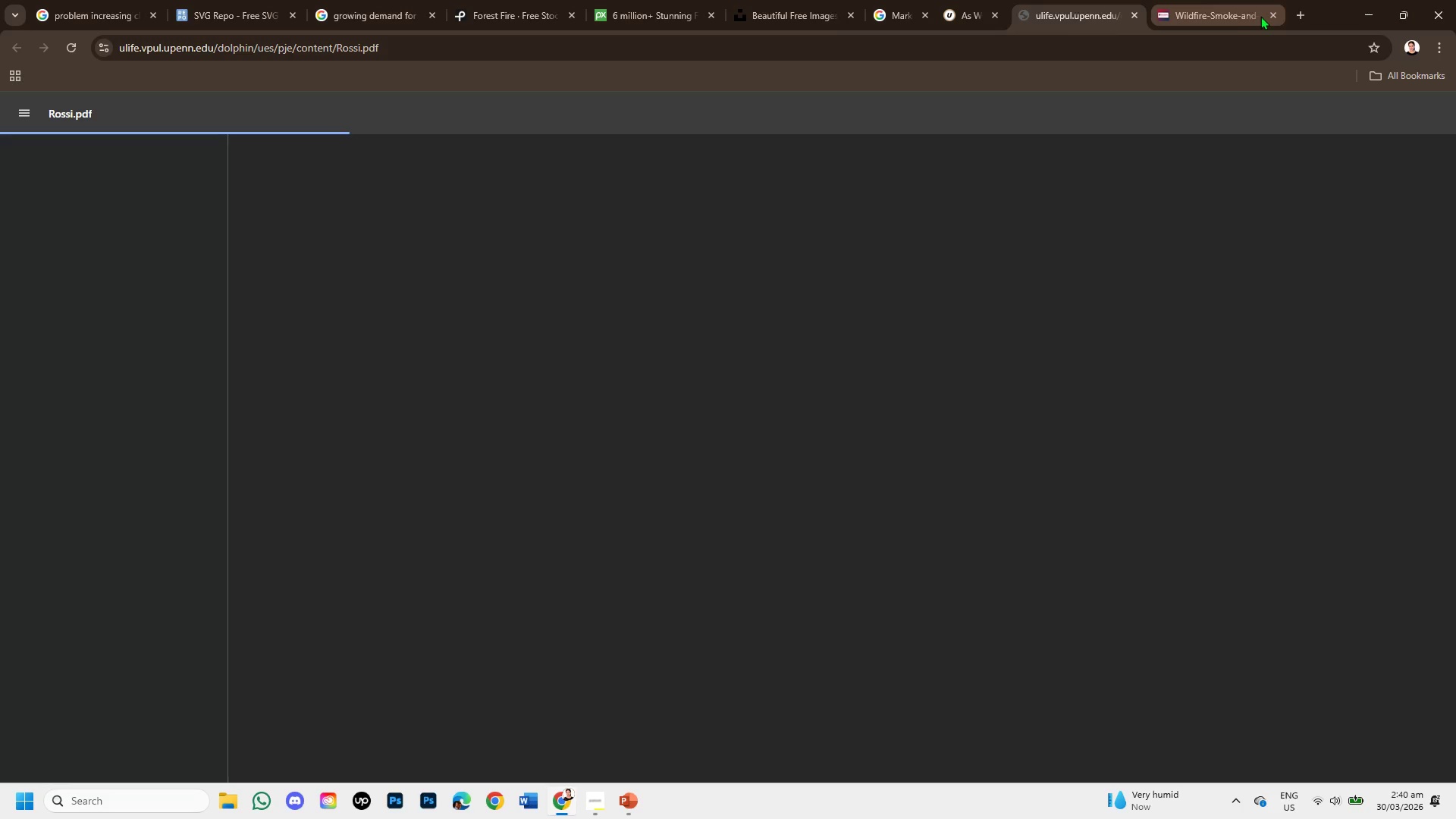 
left_click([1269, 16])
 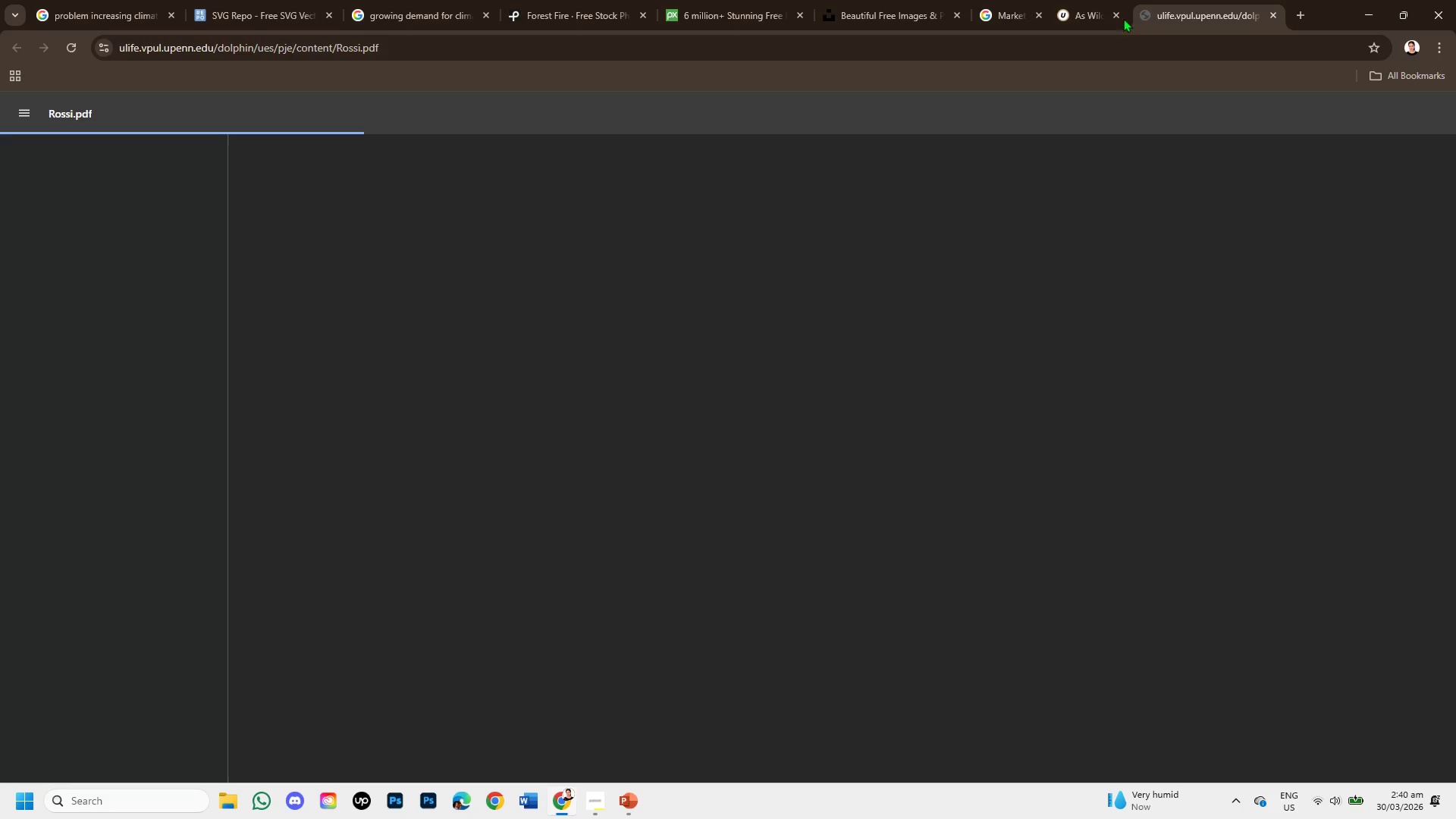 
left_click([1098, 4])
 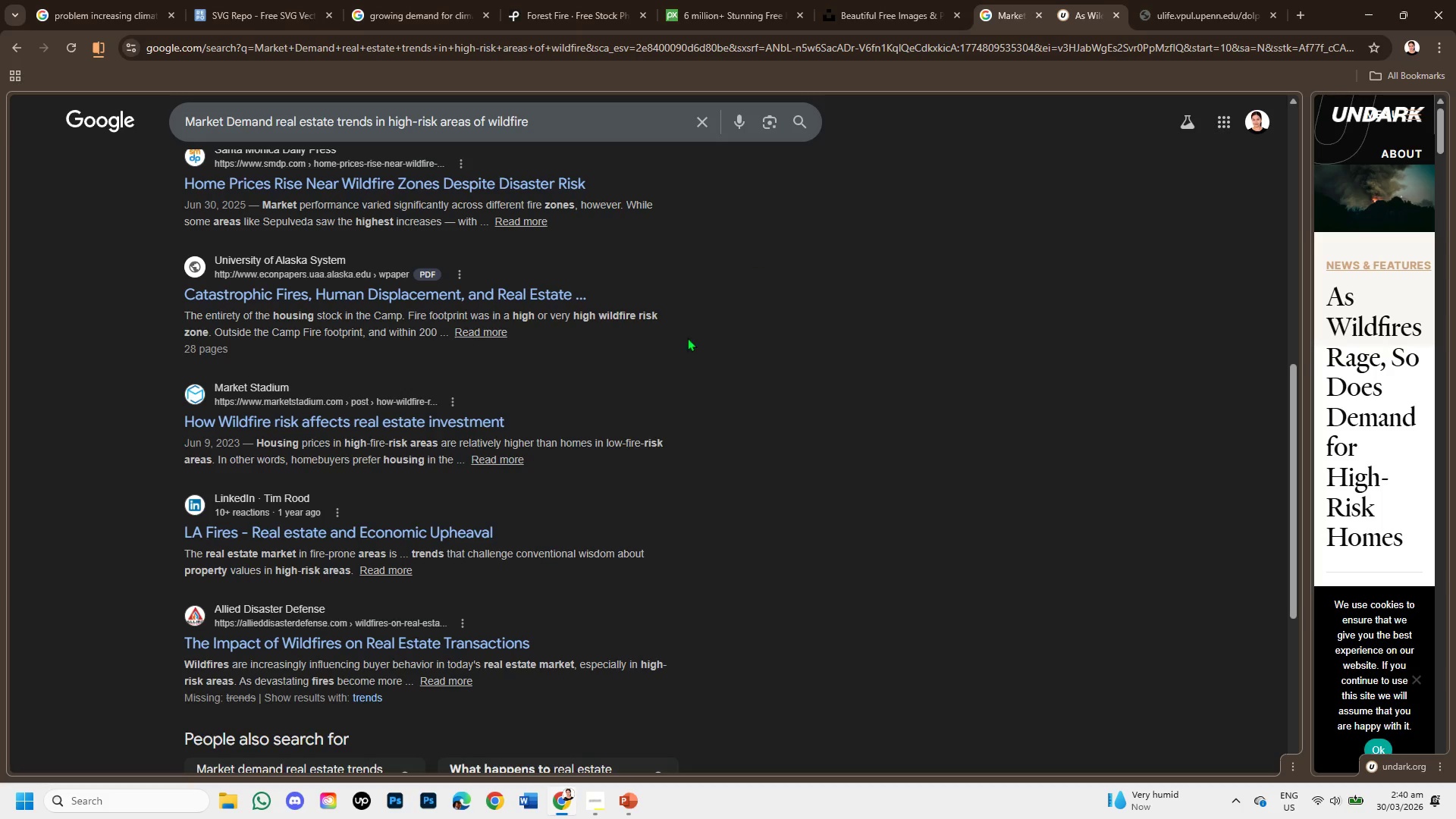 
scroll: coordinate [430, 281], scroll_direction: up, amount: 3.0
 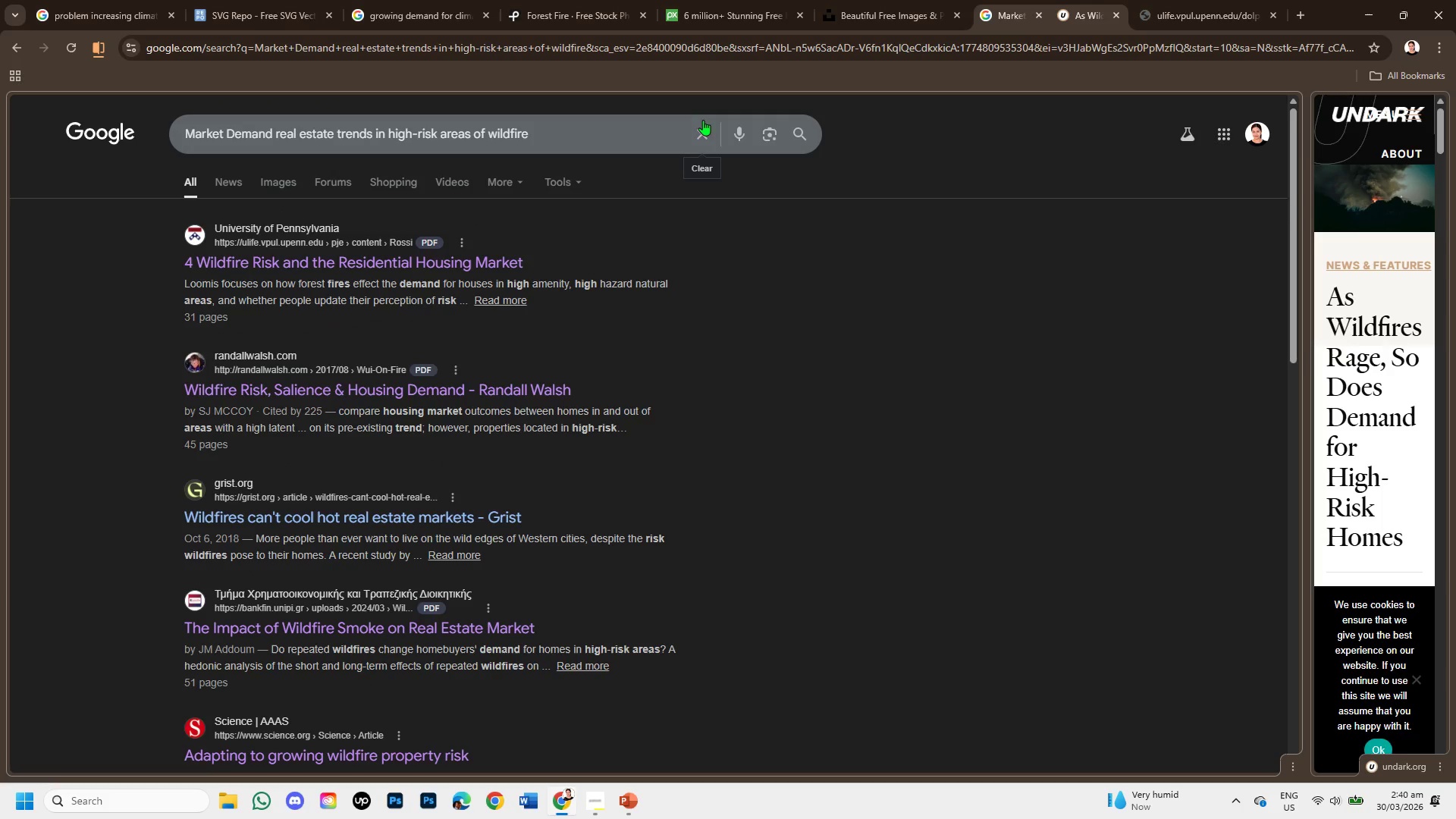 
left_click([703, 125])
 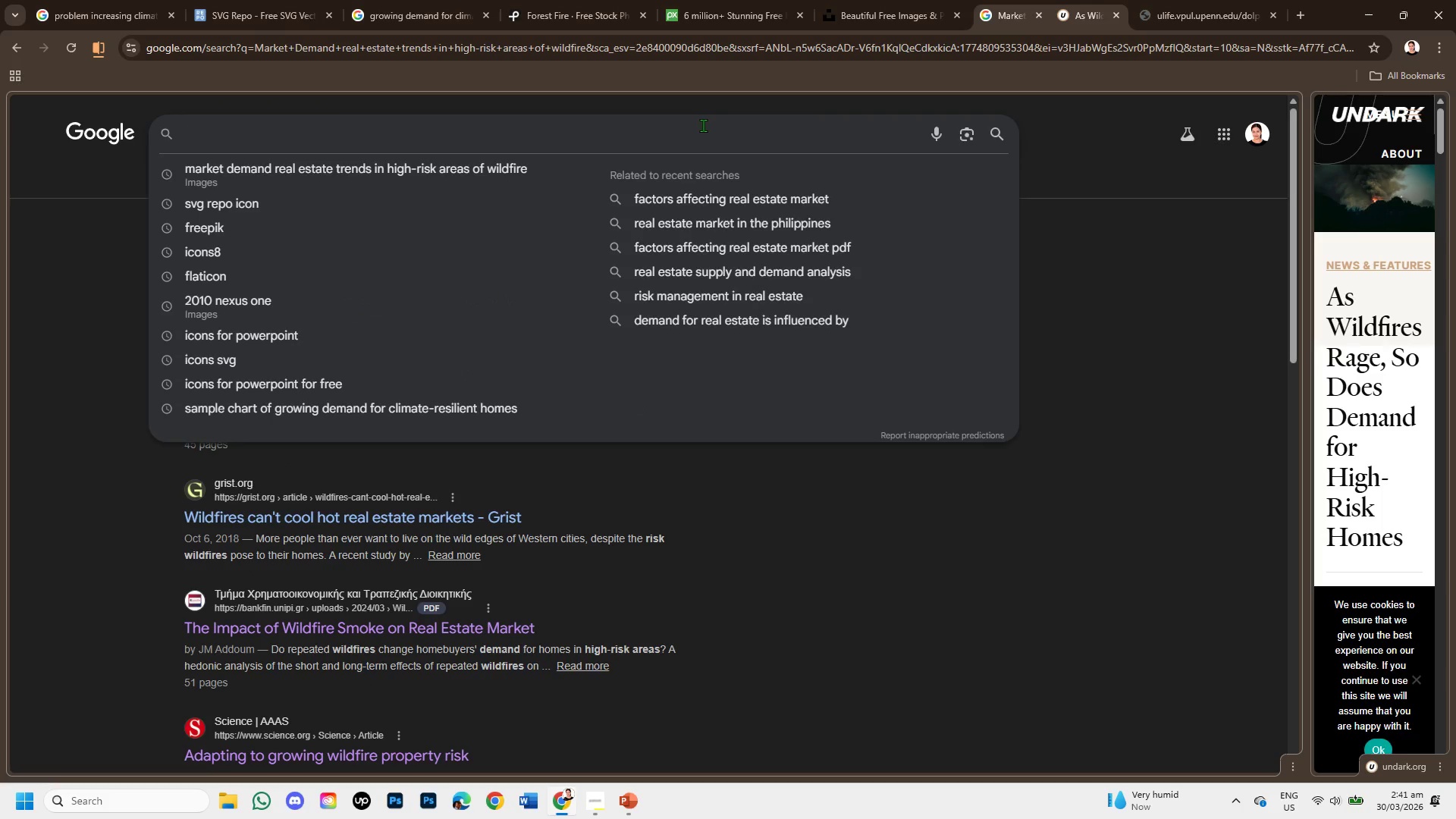 
type(market opportunity )
 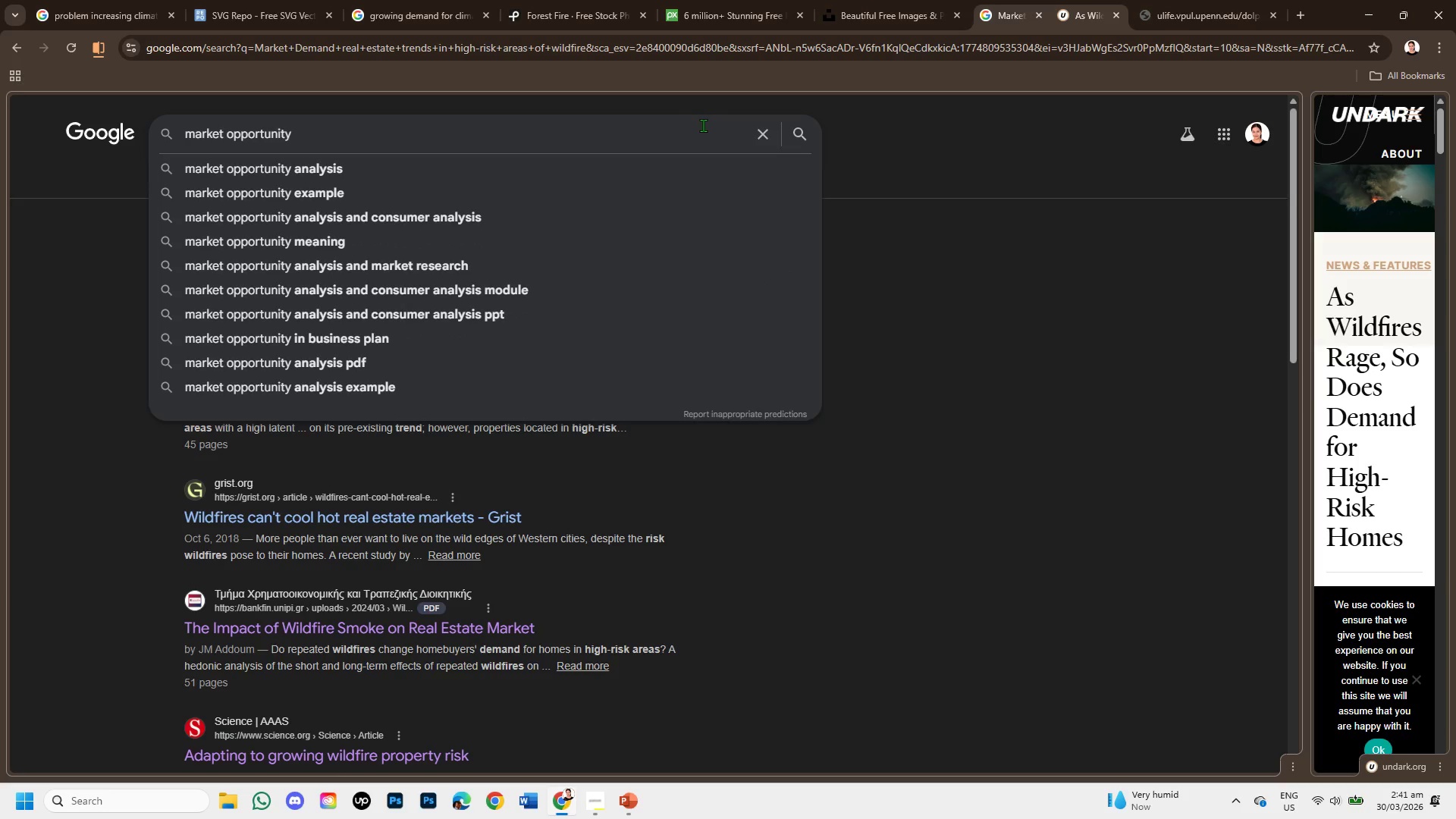 
type(wilfire)
 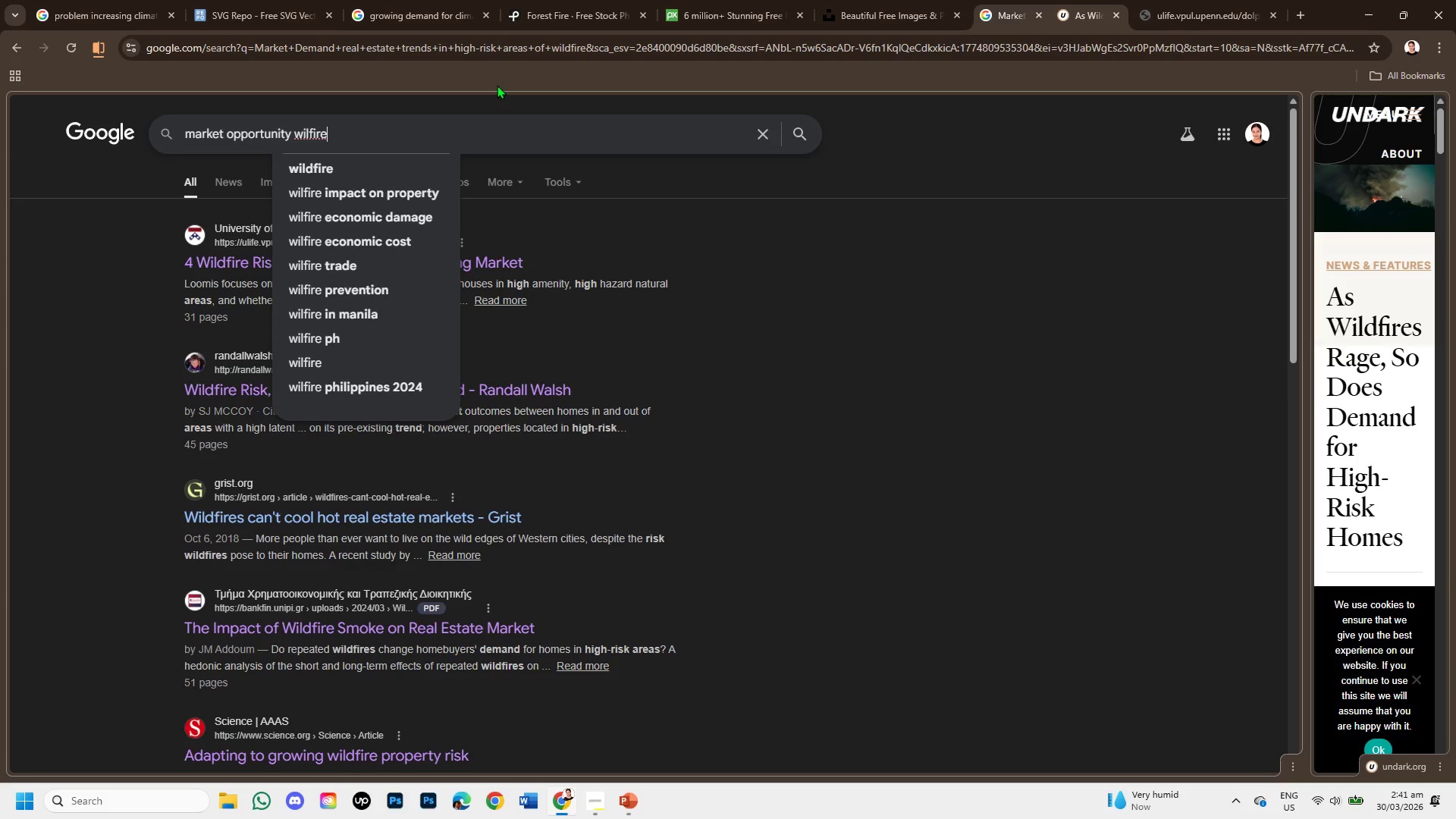 
wait(5.89)
 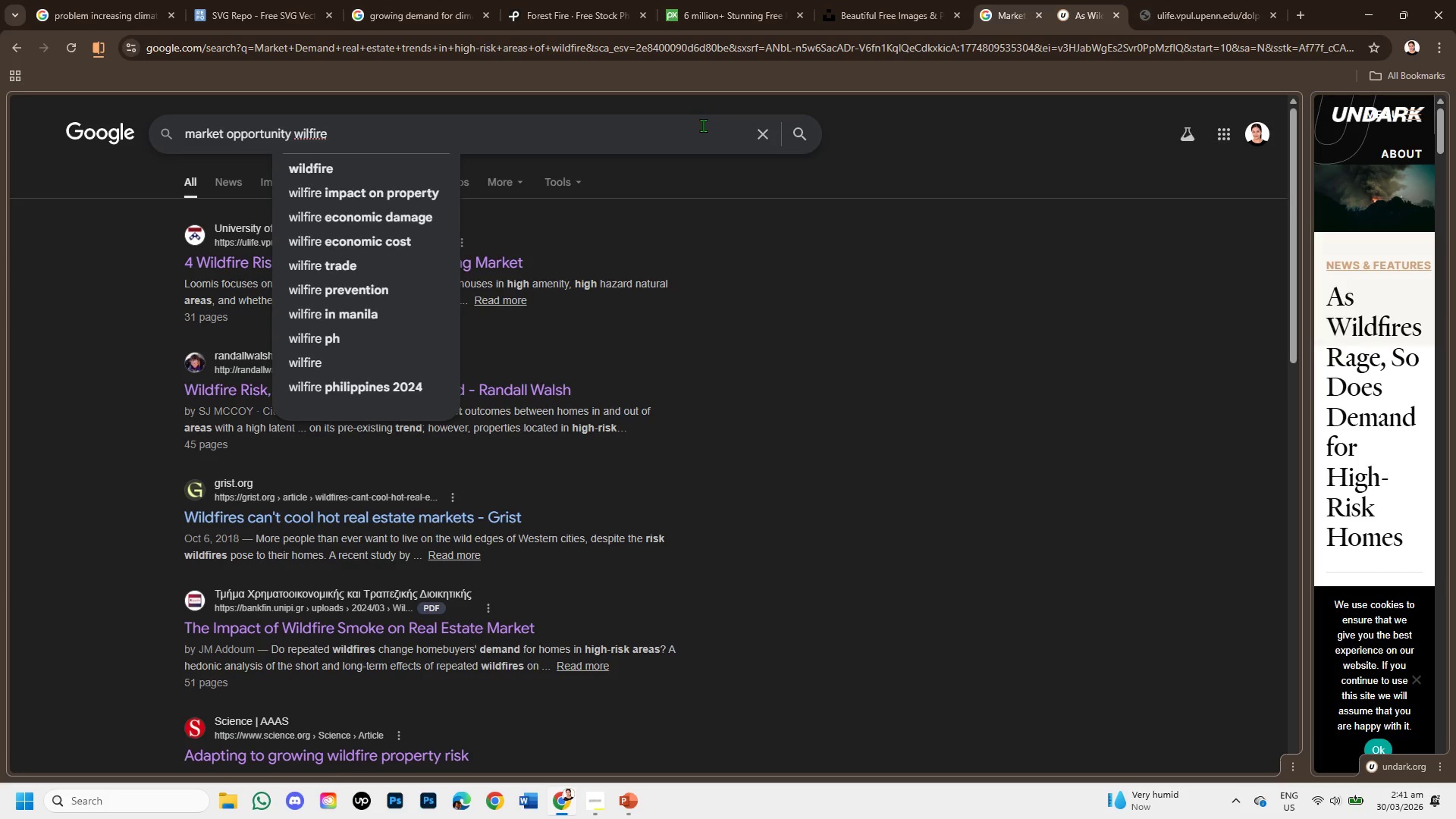 
key(Backspace)
key(Backspace)
key(Backspace)
key(Backspace)
key(Backspace)
key(Backspace)
key(Backspace)
type(of growing demand for climate resilient homes )
 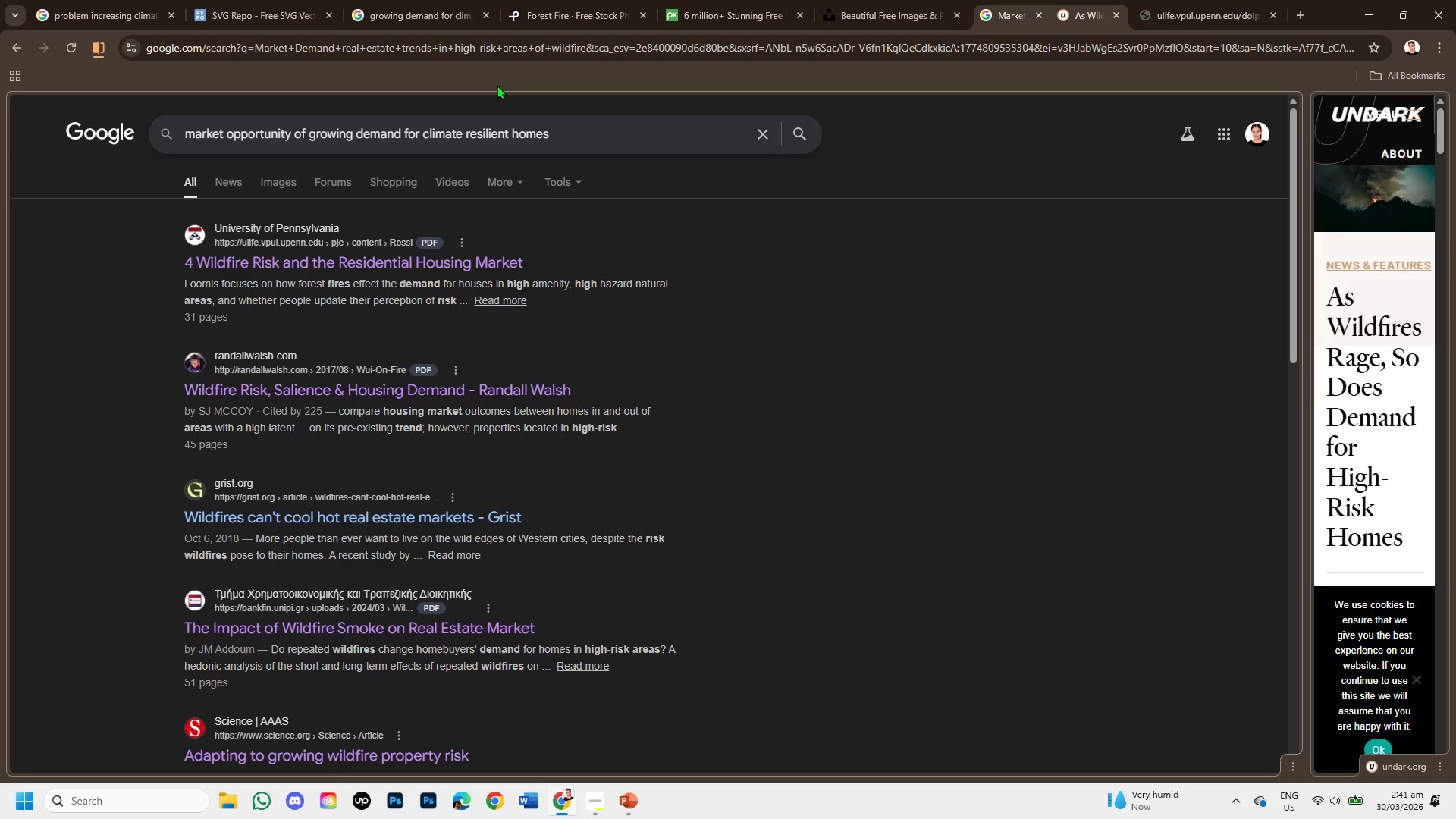 
key(Enter)
 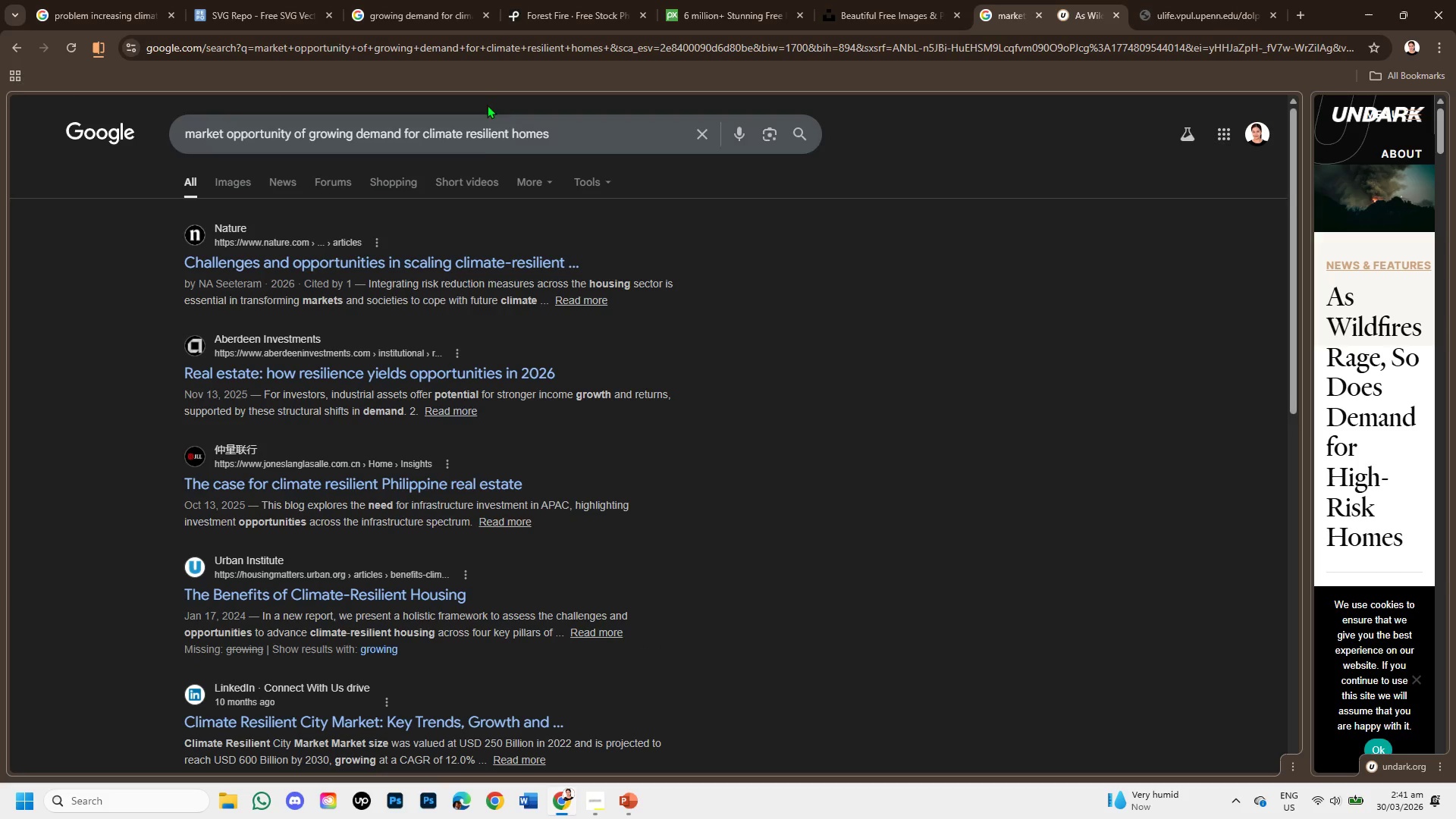 
right_click([429, 267])
 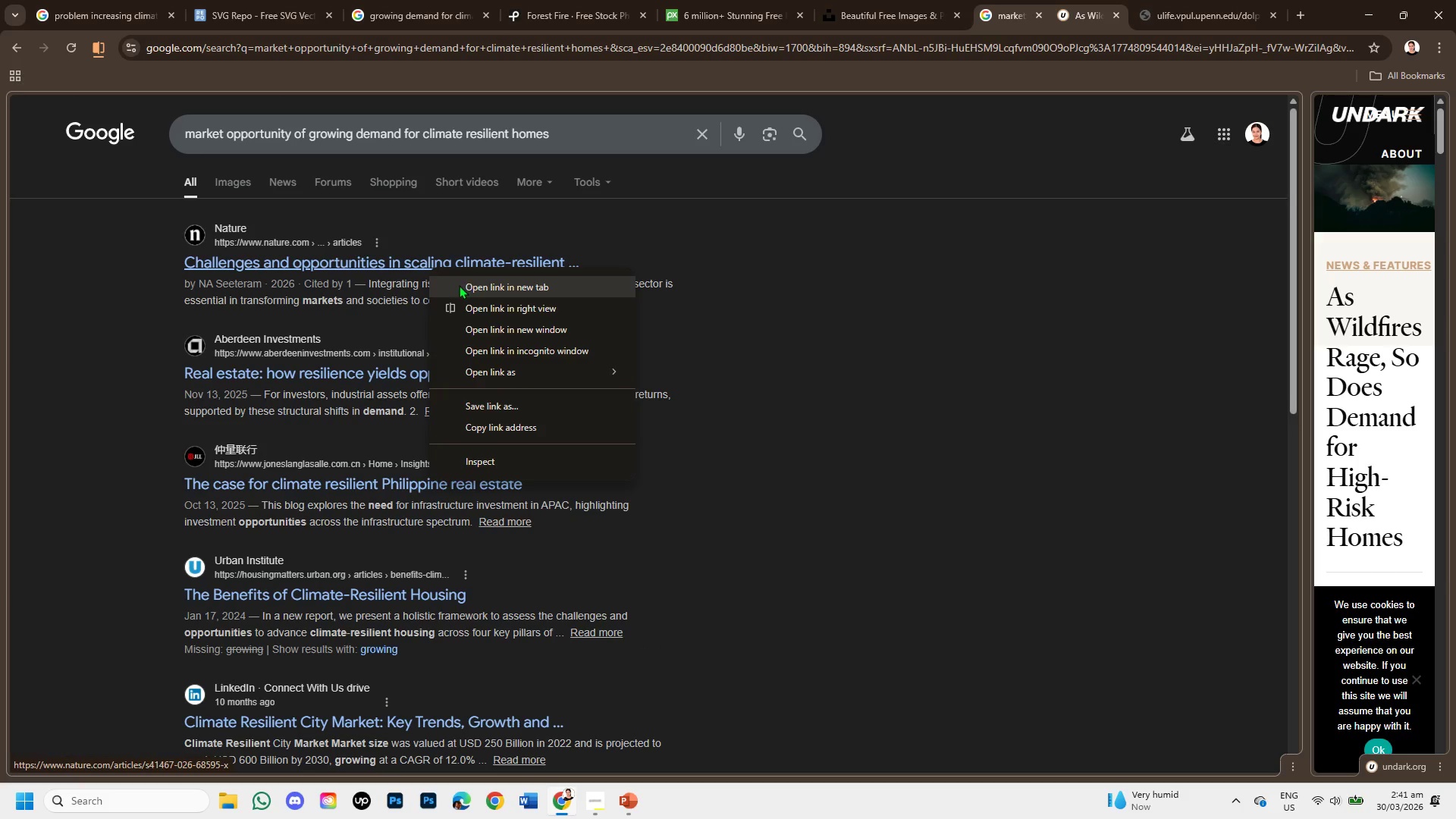 
left_click([459, 285])
 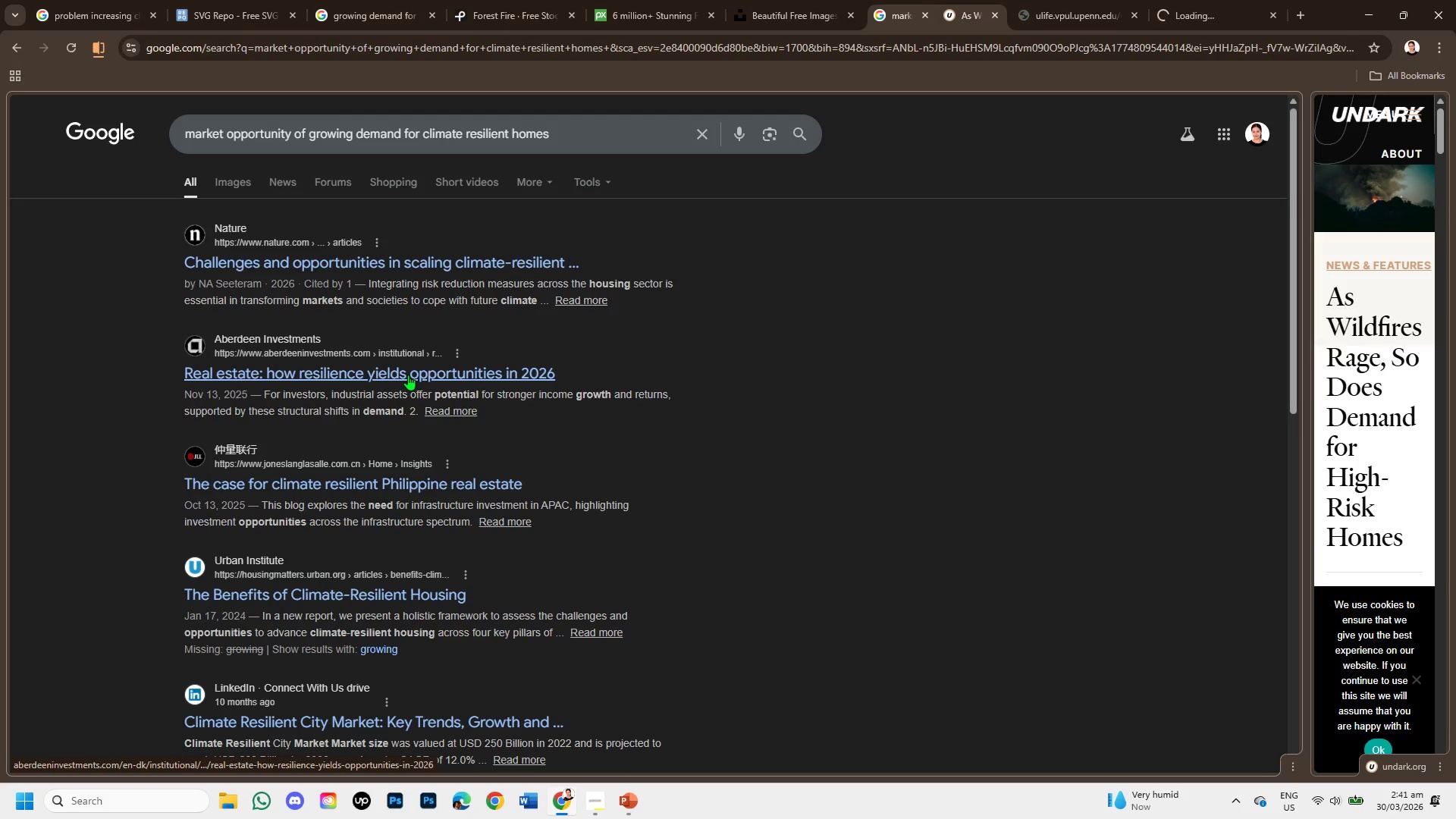 
right_click([408, 375])
 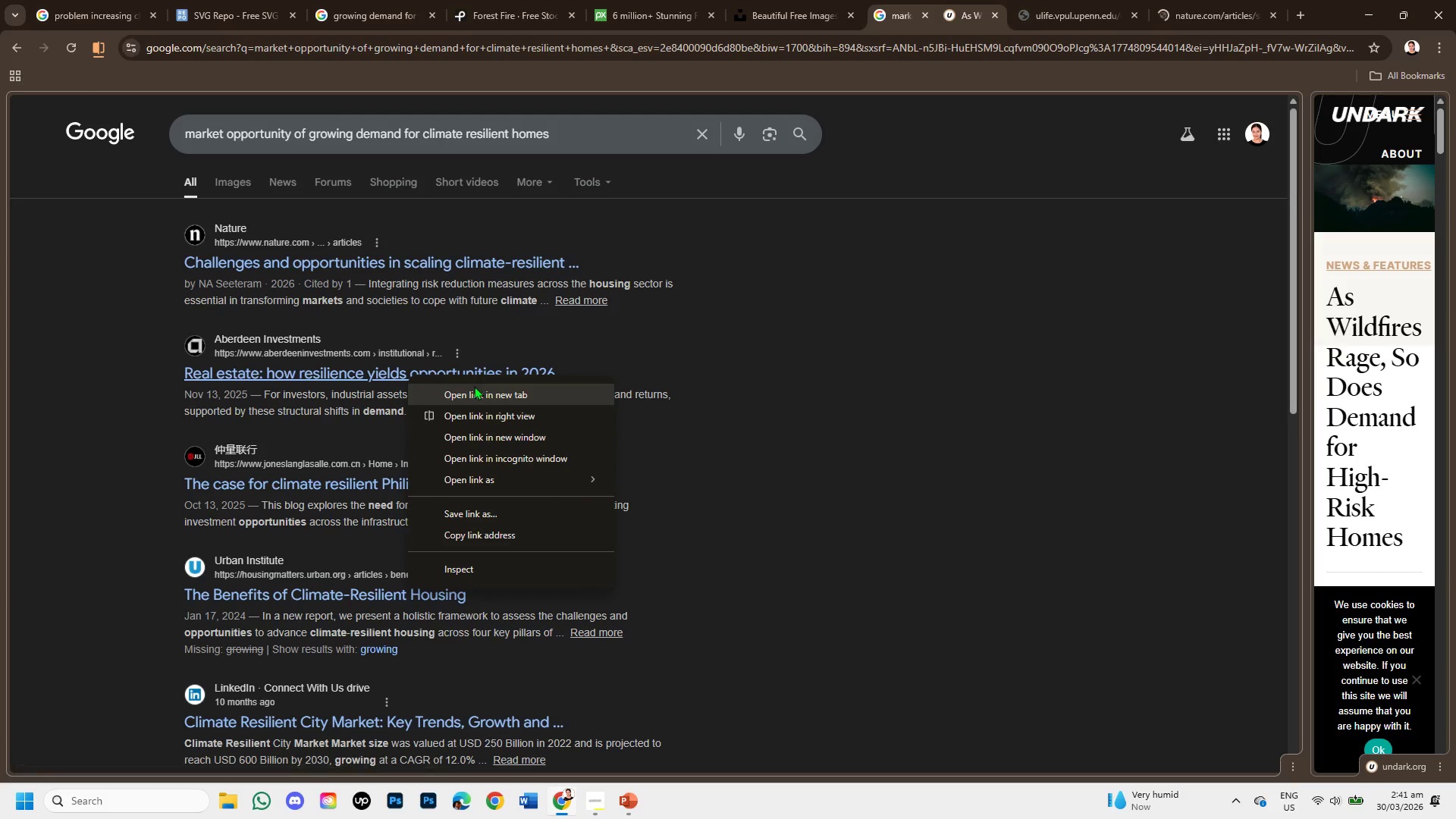 
left_click([475, 388])
 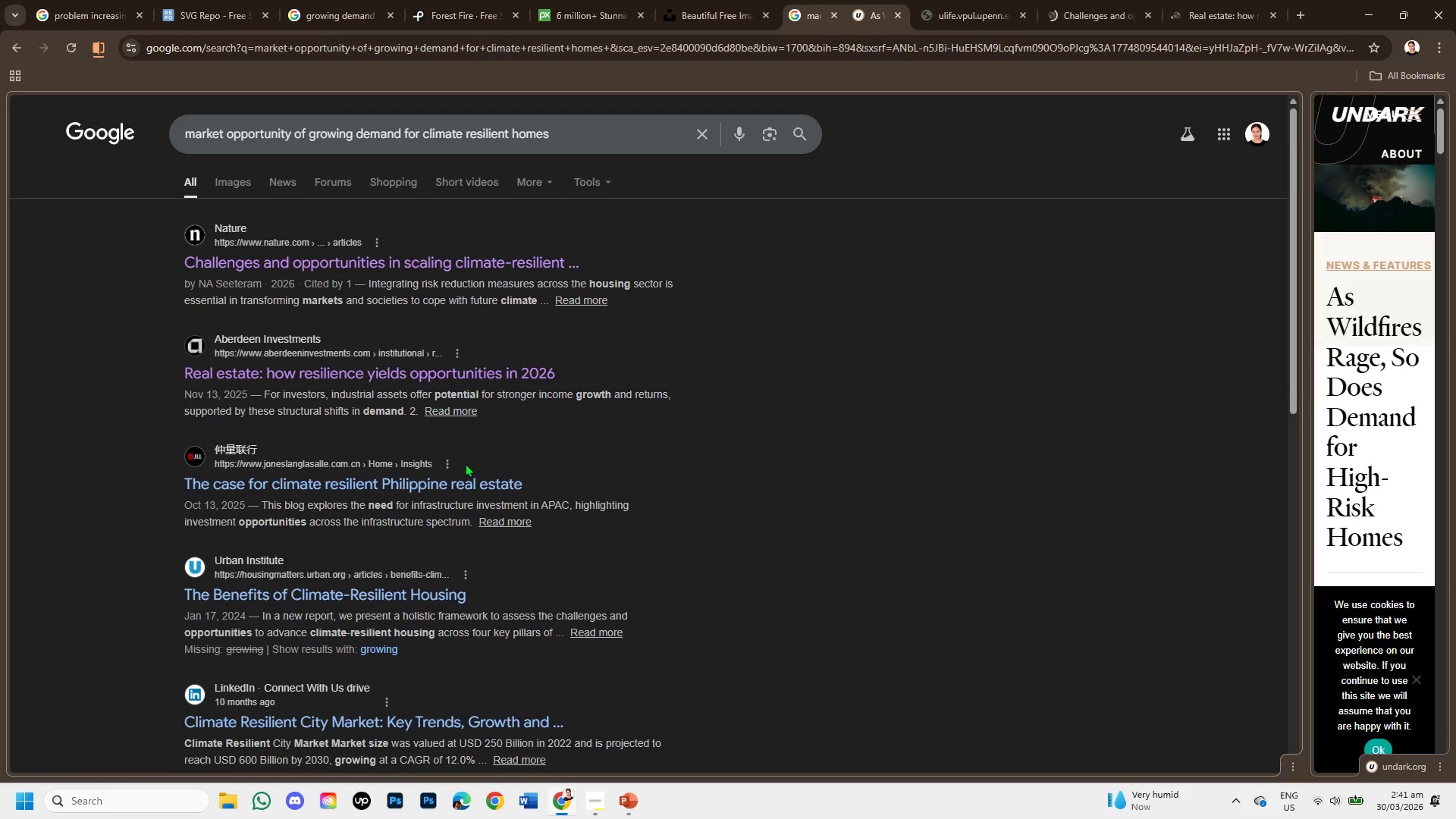 
scroll: coordinate [419, 551], scroll_direction: down, amount: 1.0
 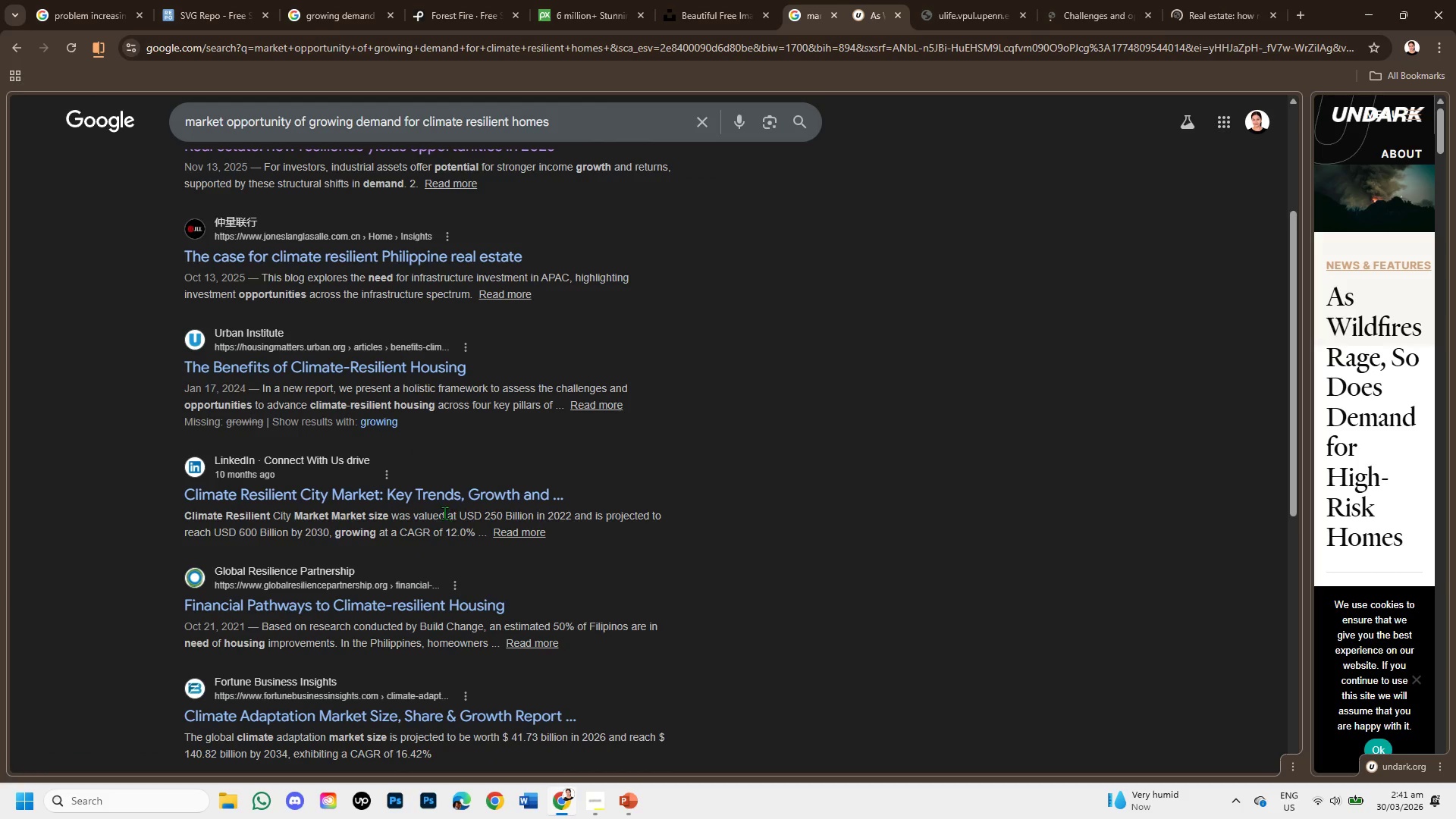 
right_click([400, 491])
 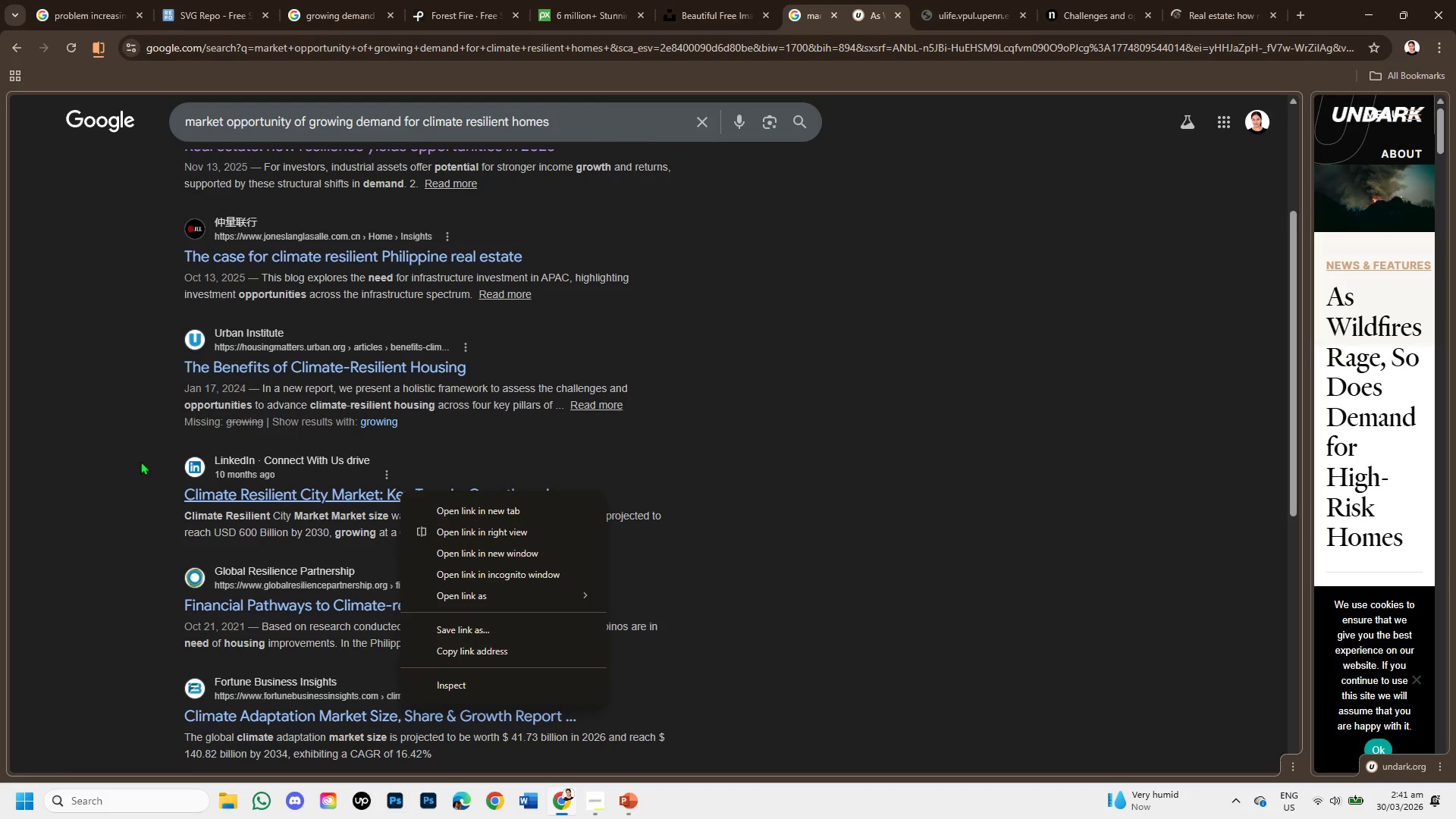 
left_click([137, 467])
 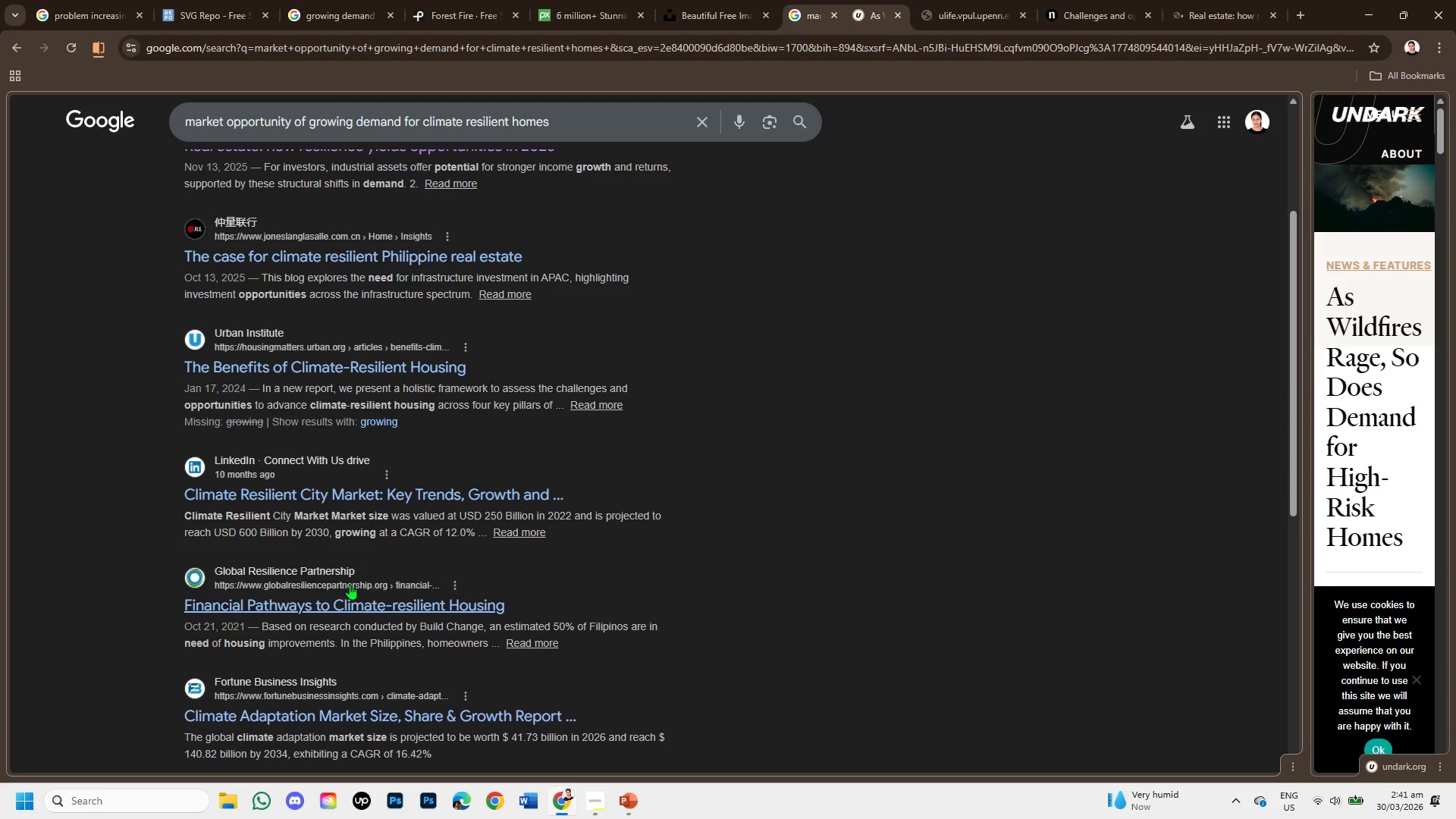 
scroll: coordinate [325, 501], scroll_direction: down, amount: 2.0
 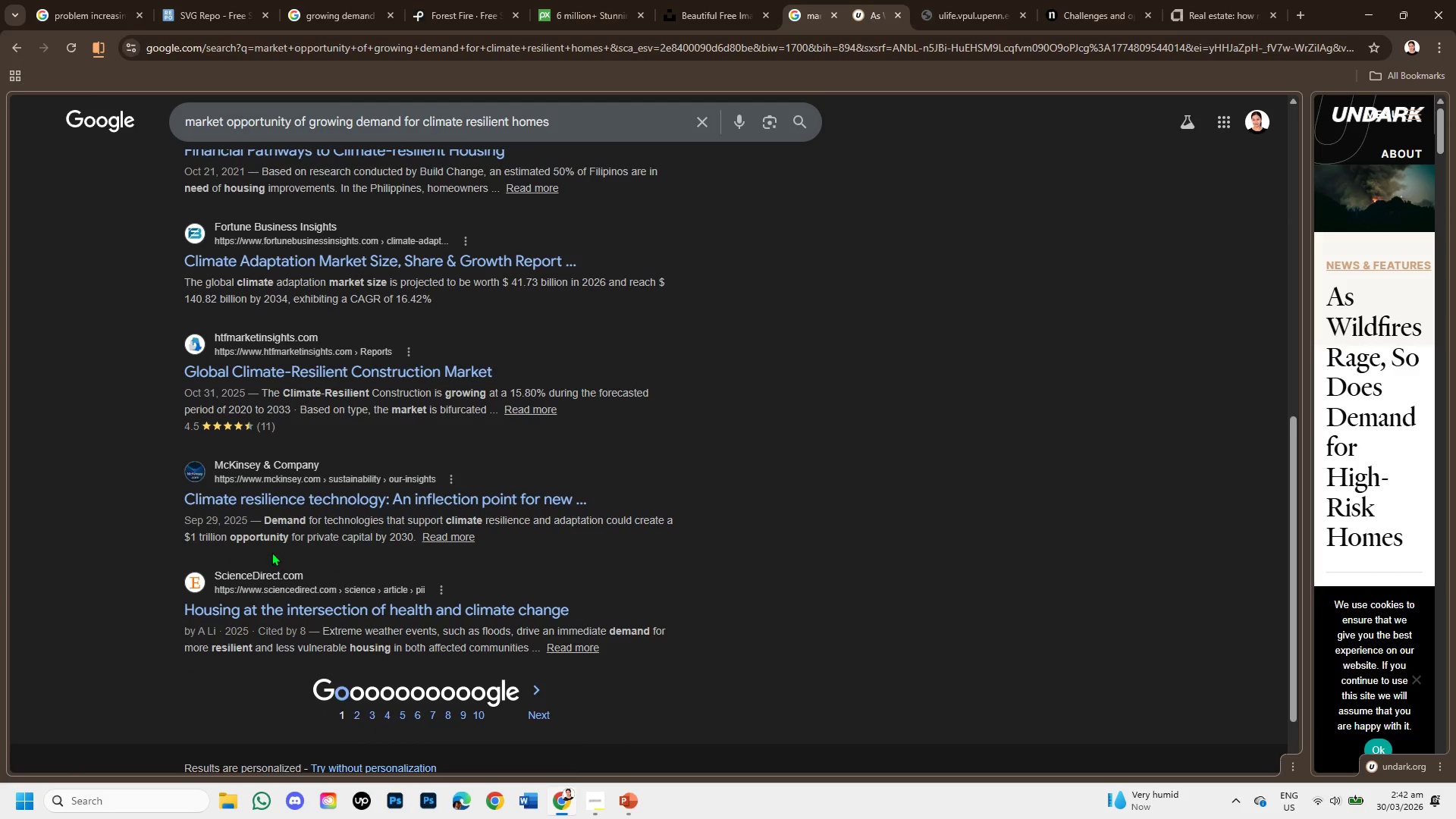 
scroll: coordinate [283, 454], scroll_direction: up, amount: 11.0
 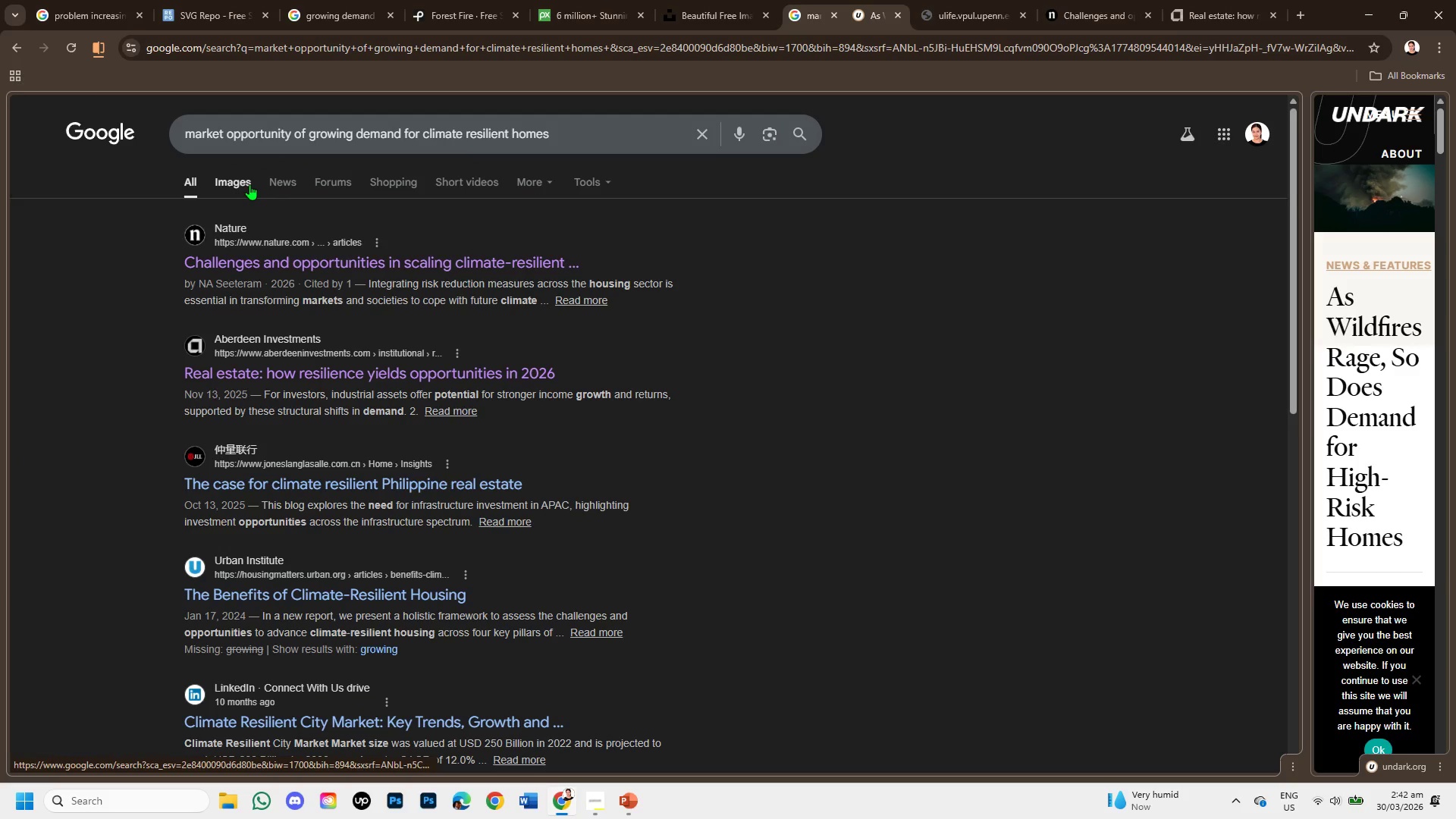 
left_click([249, 184])
 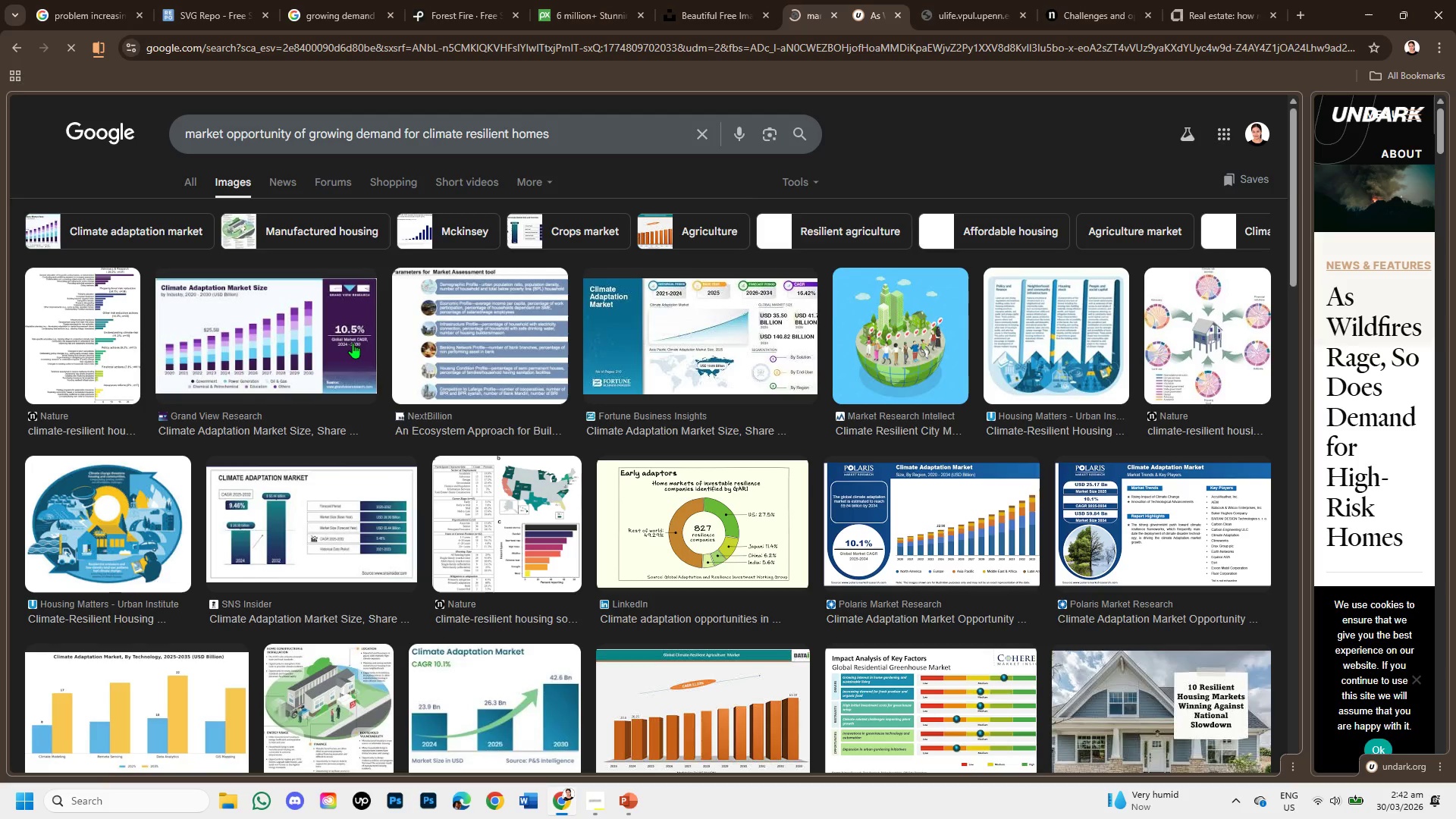 
left_click([262, 349])
 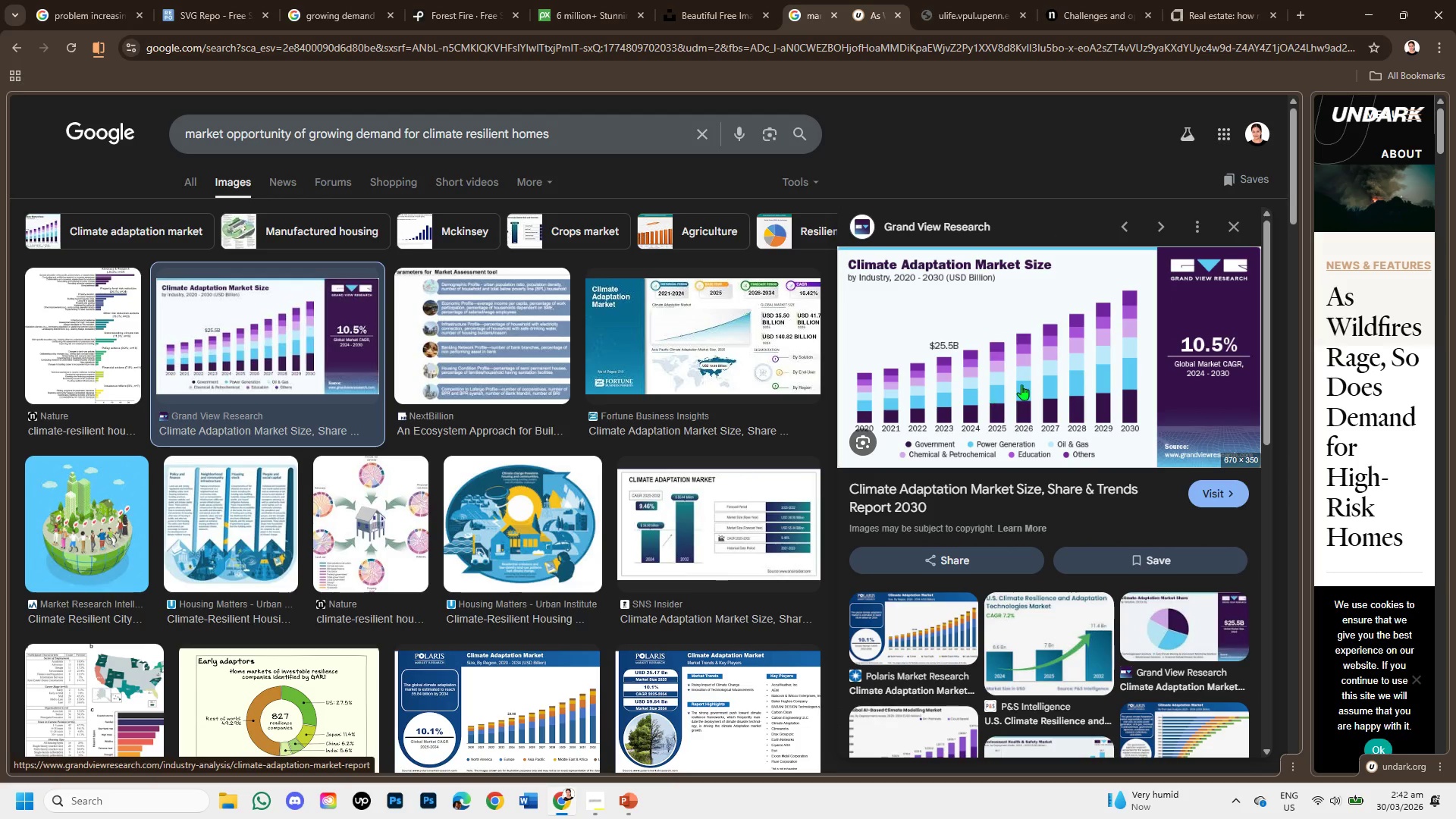 
wait(10.55)
 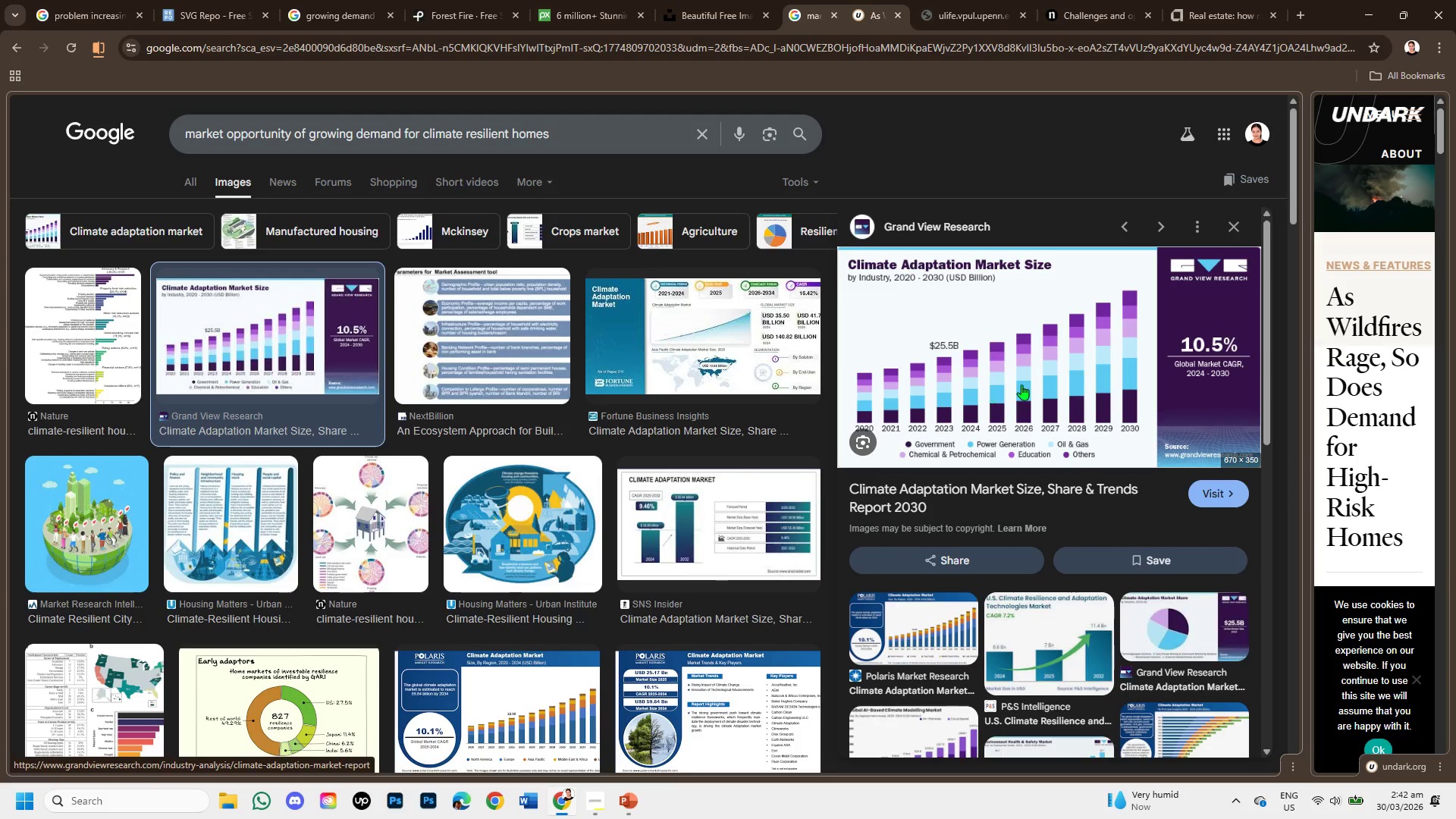 
scroll: coordinate [1095, 460], scroll_direction: down, amount: 1.0
 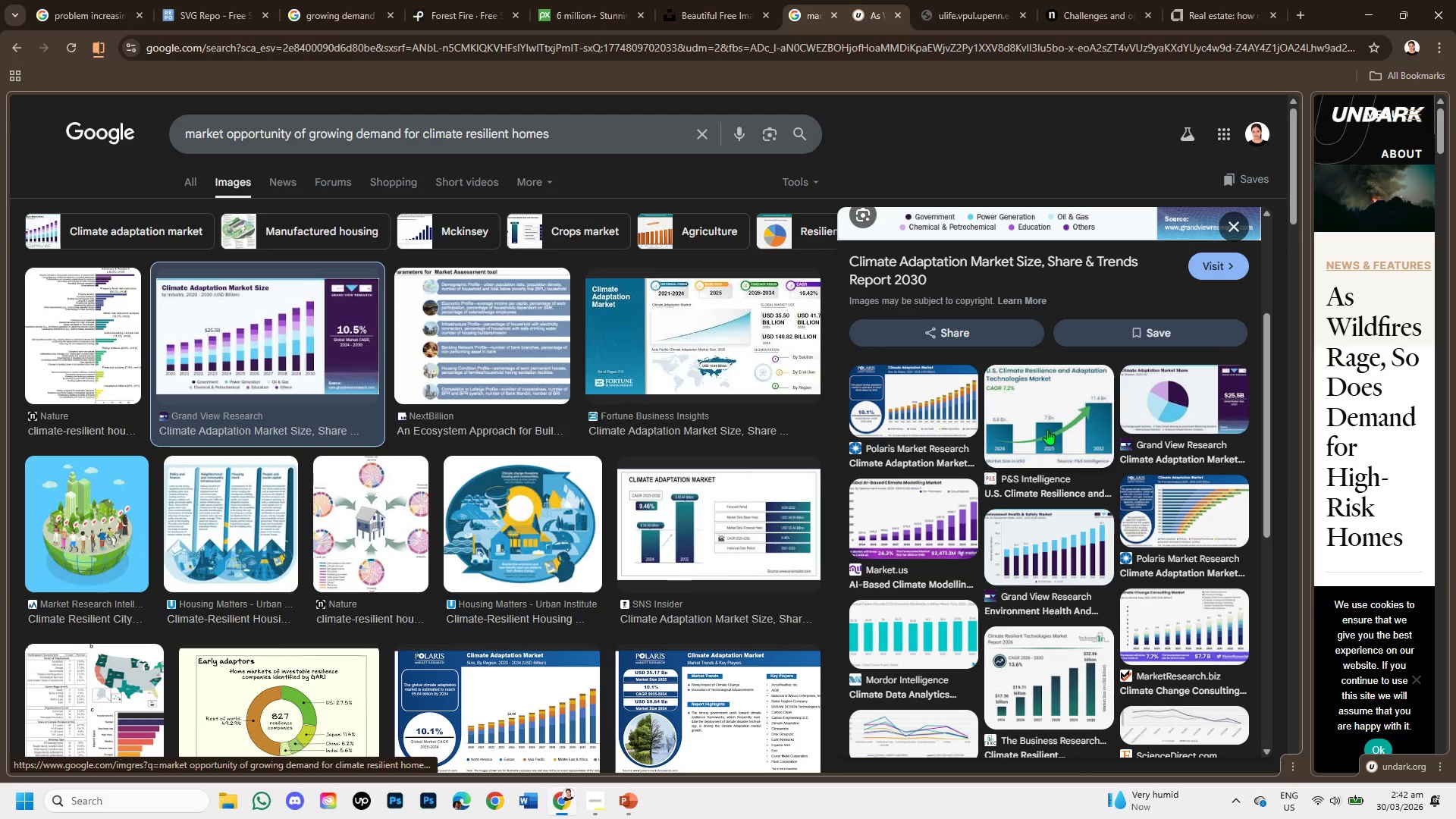 
left_click([1047, 424])
 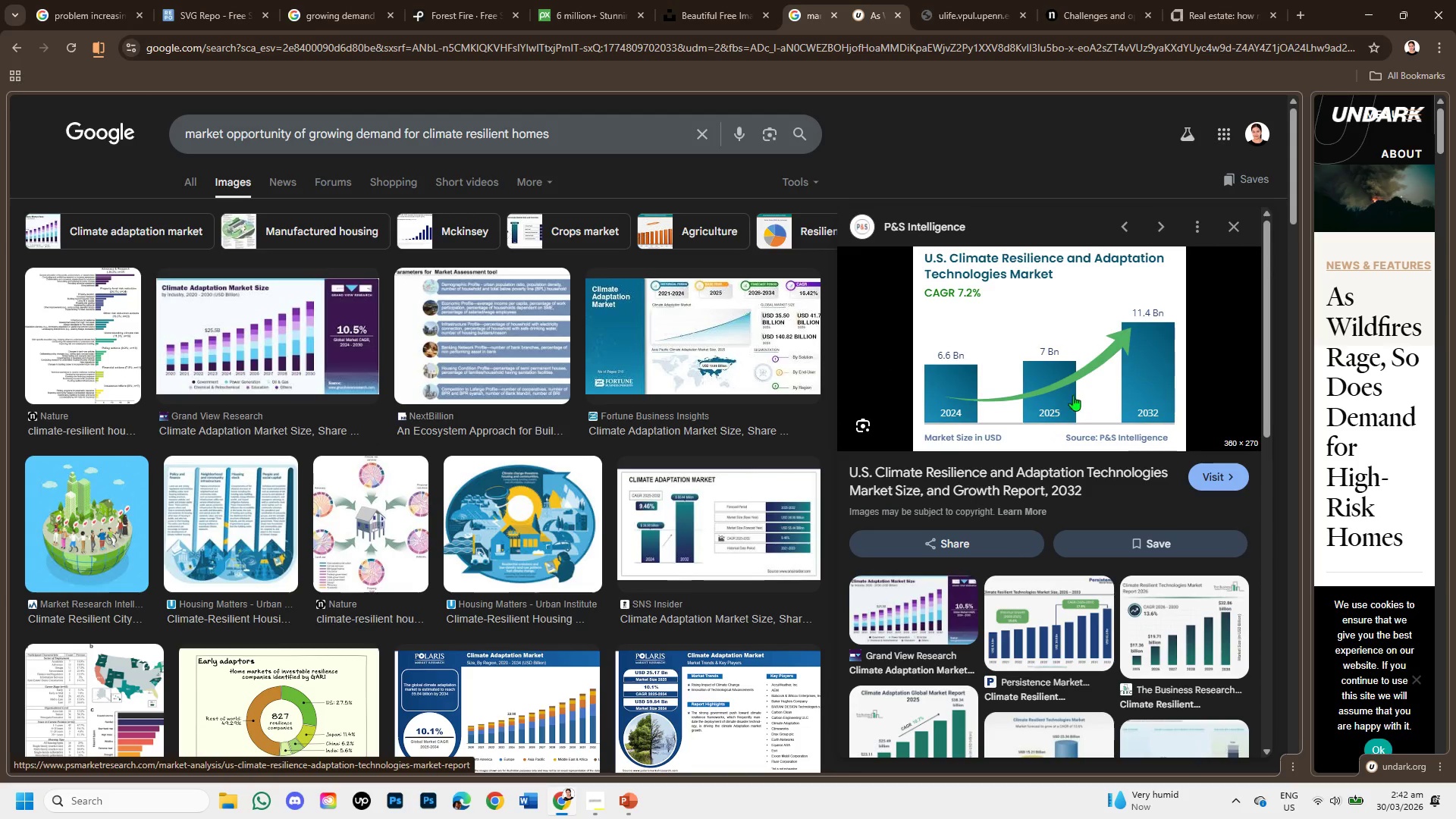 
wait(7.27)
 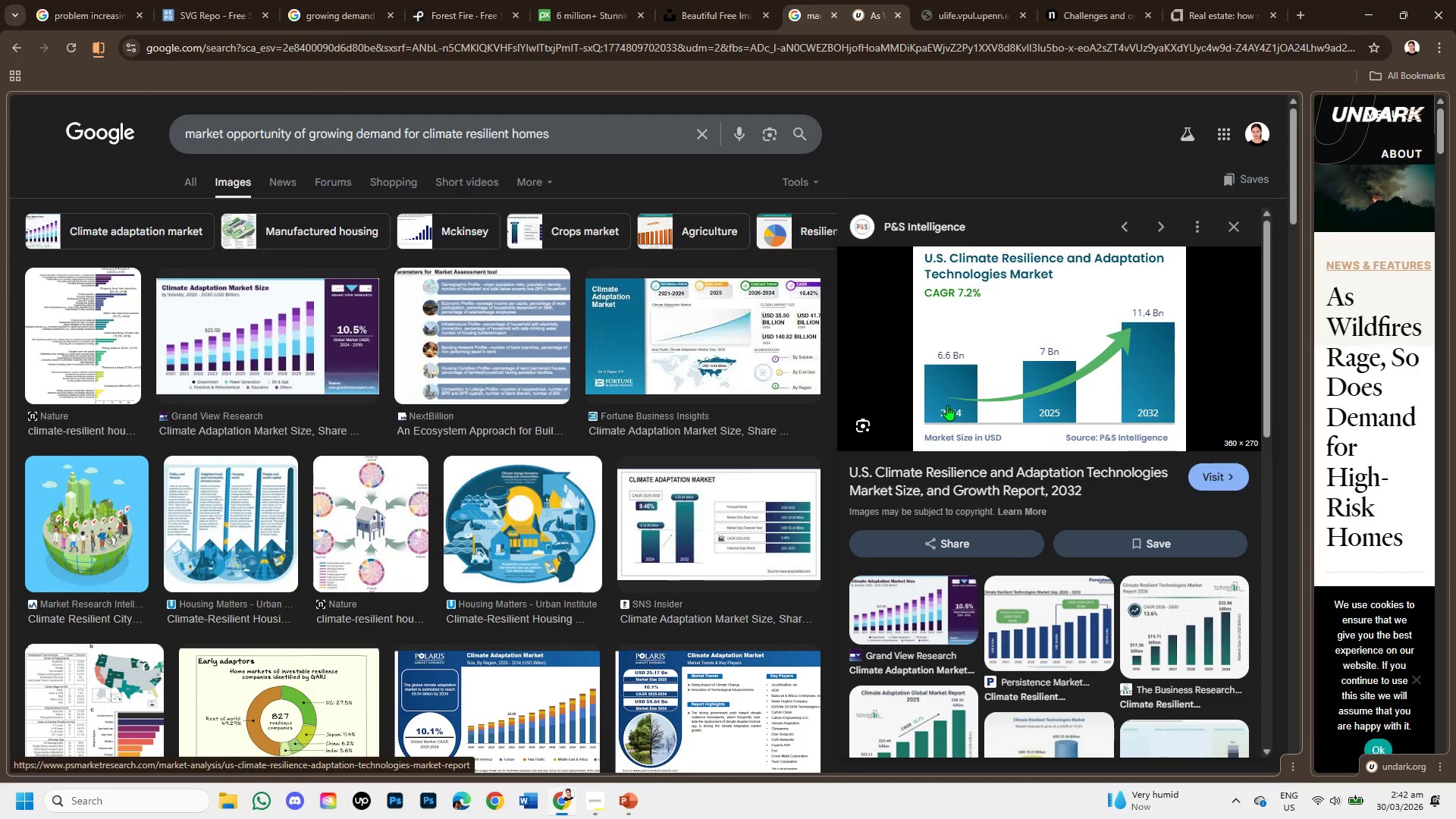 
scroll: coordinate [480, 445], scroll_direction: down, amount: 7.0
 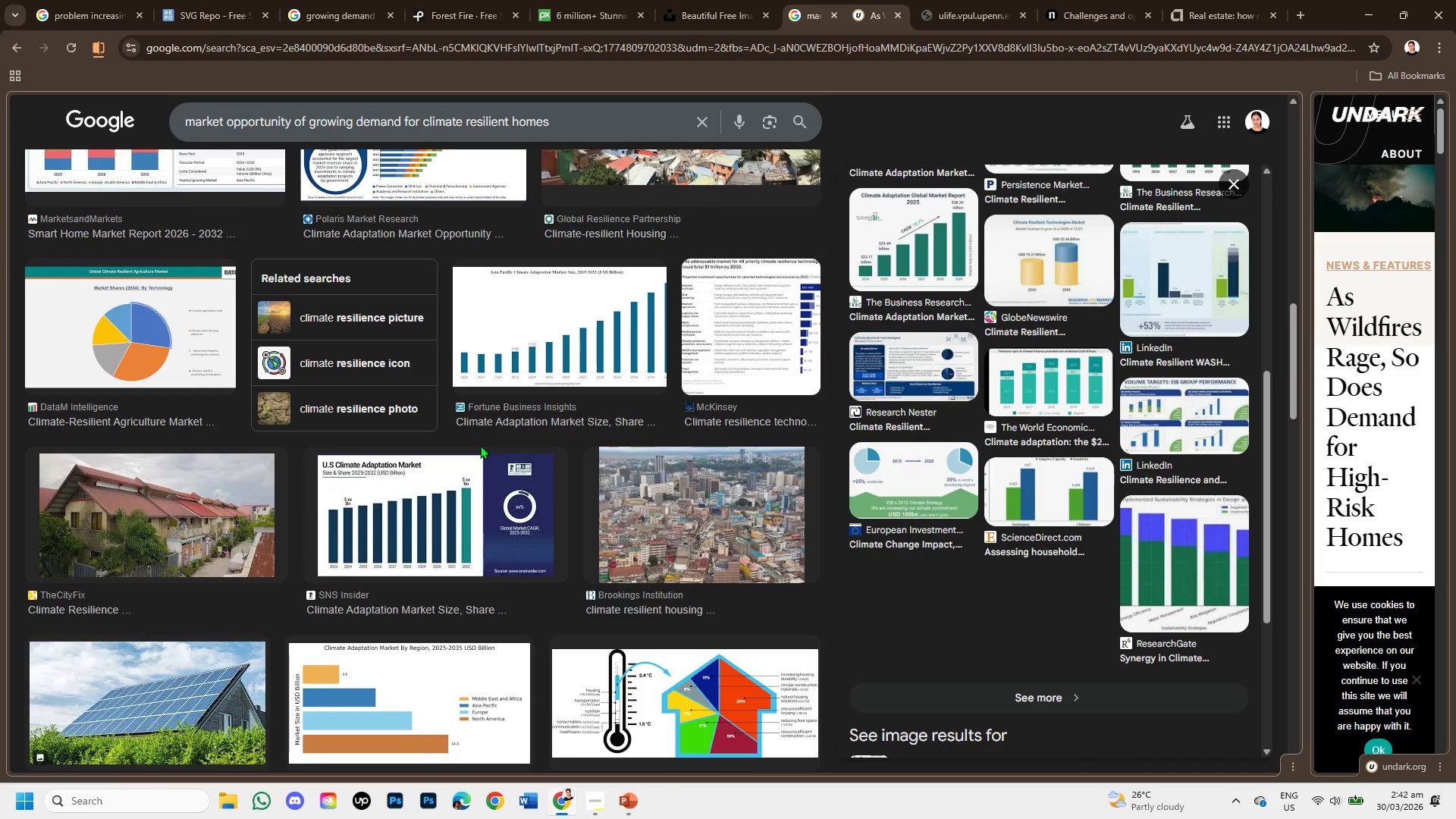 
scroll: coordinate [480, 445], scroll_direction: down, amount: 1.0
 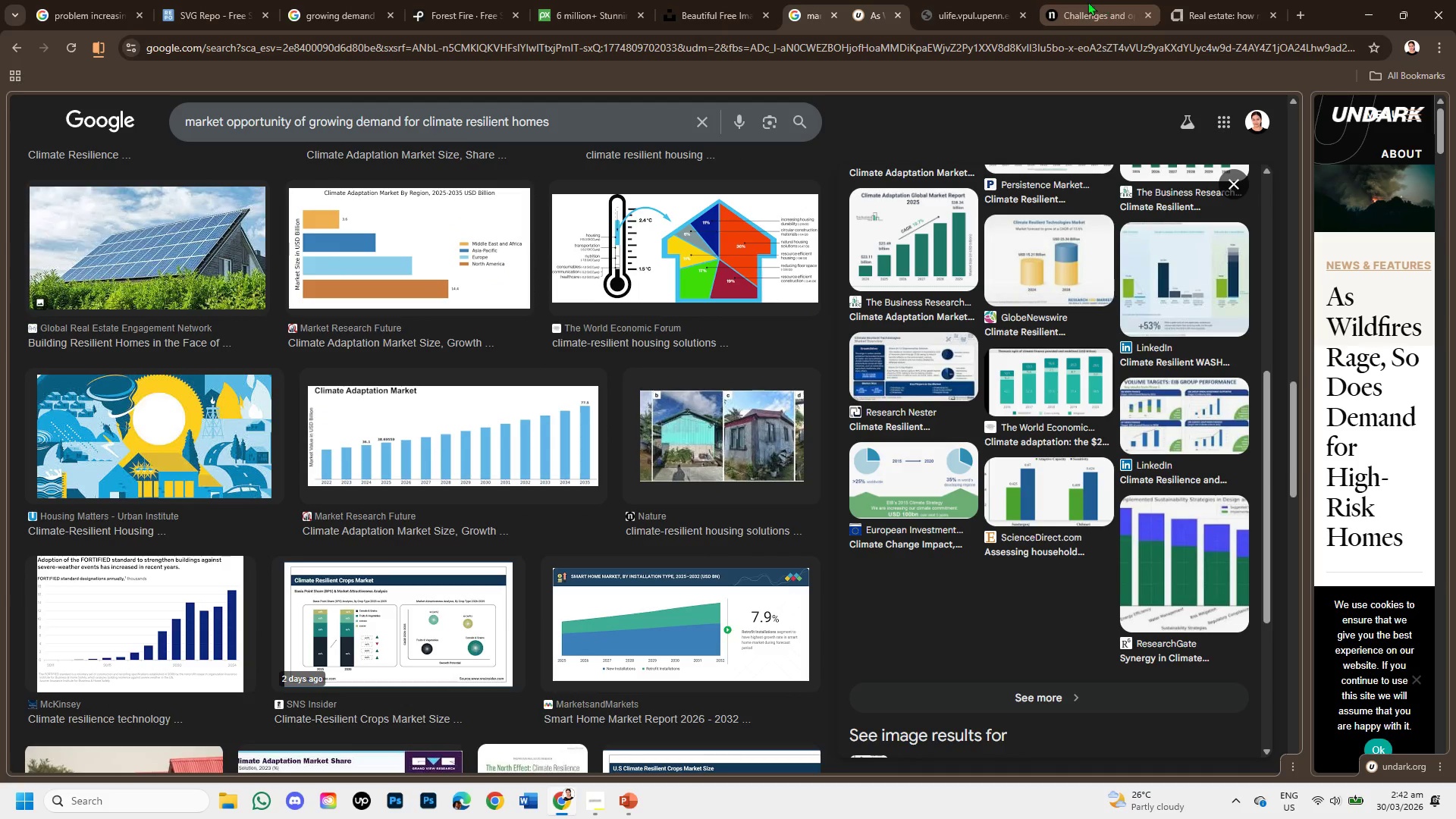 
left_click([959, 5])
 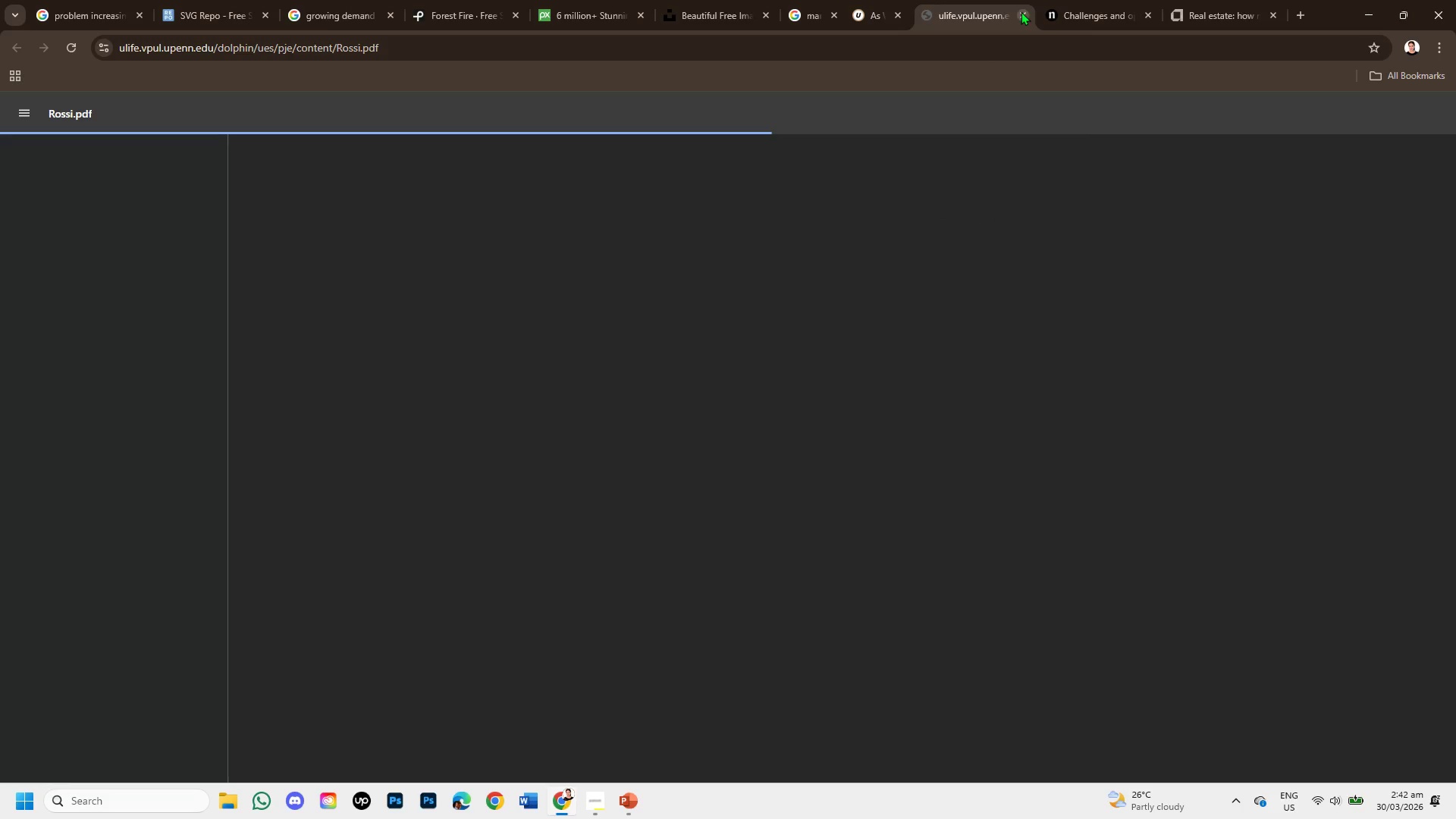 
left_click([1021, 11])
 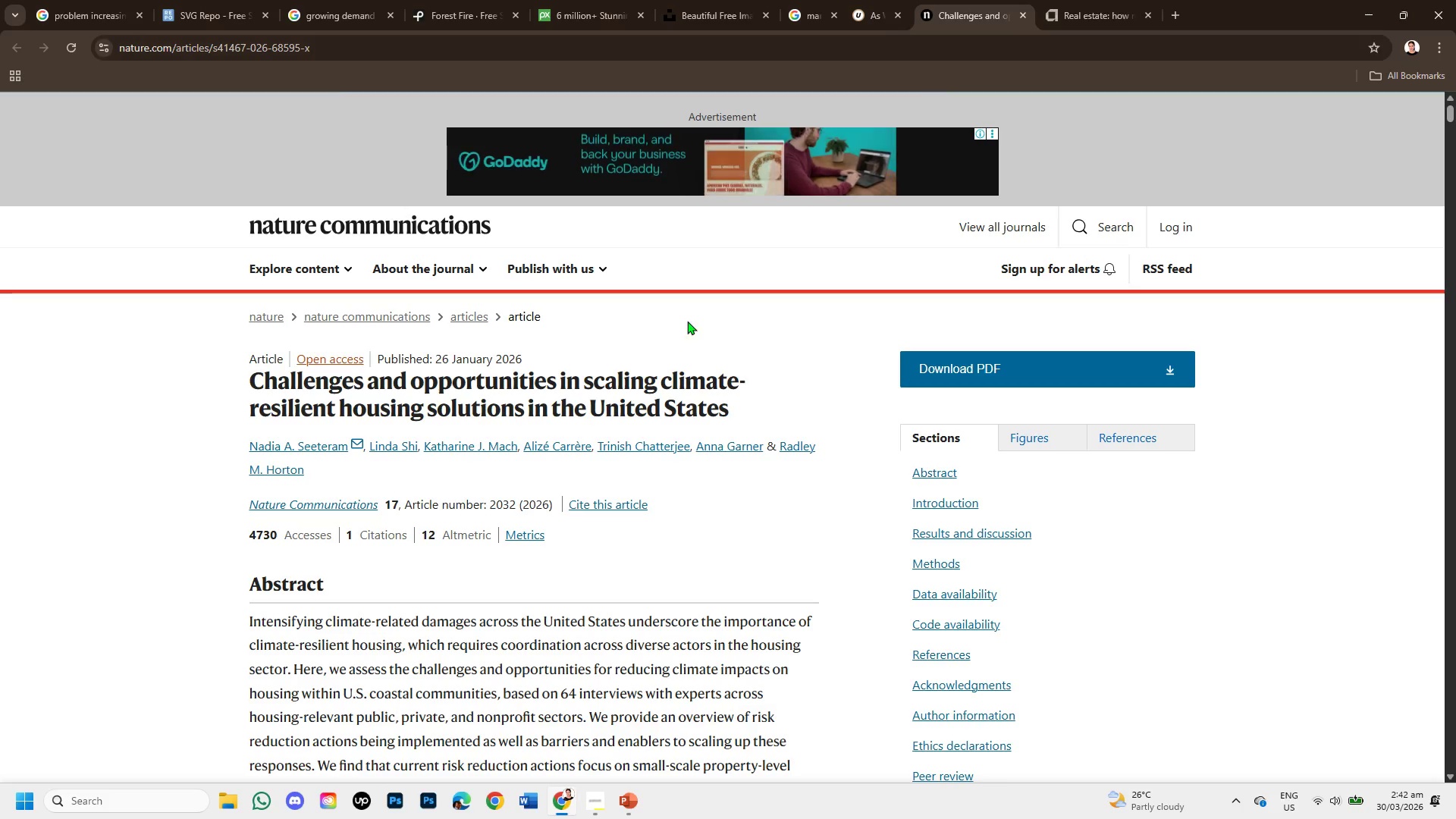 
scroll: coordinate [557, 529], scroll_direction: down, amount: 21.0
 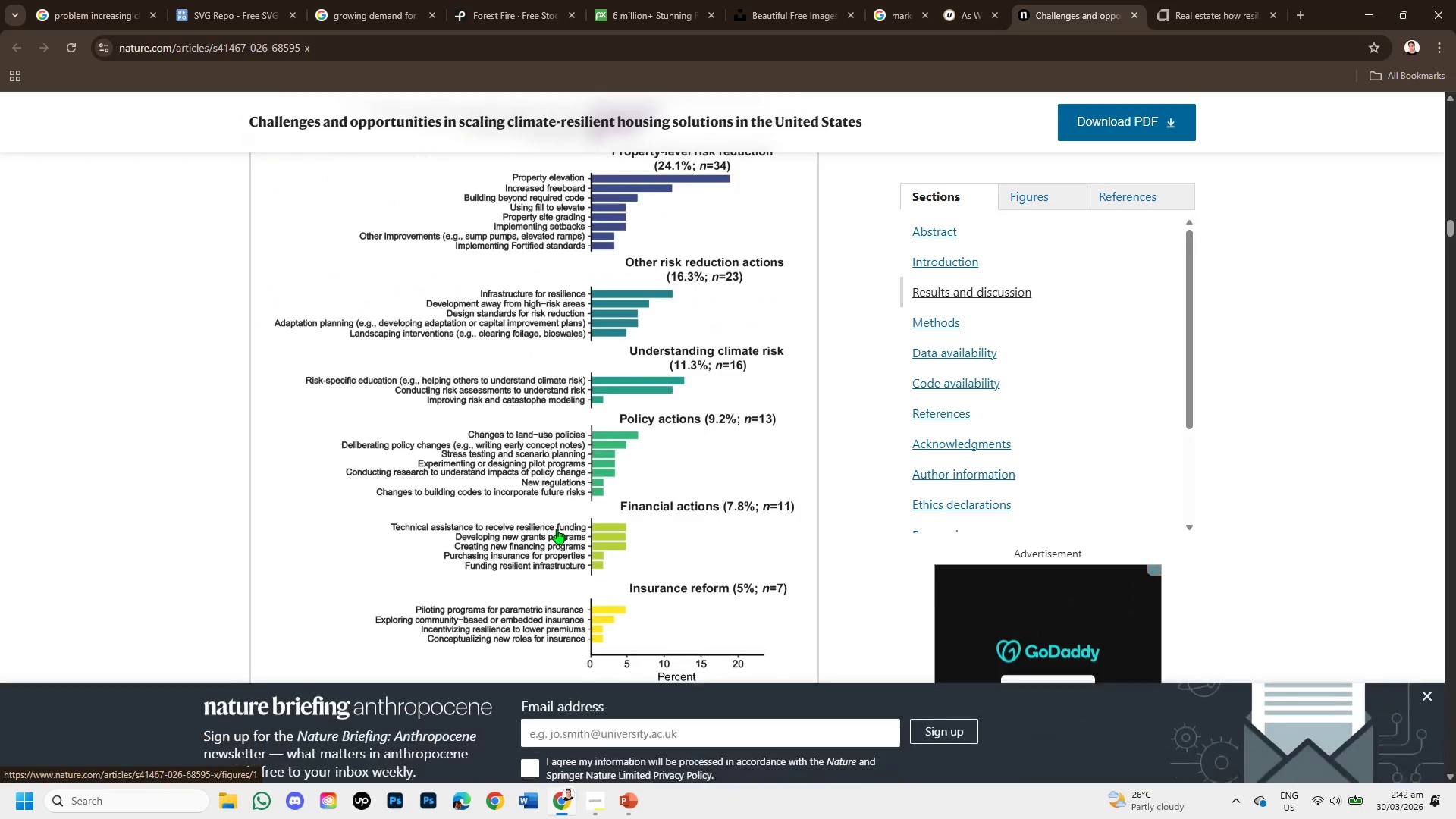 
scroll: coordinate [557, 529], scroll_direction: up, amount: 1.0
 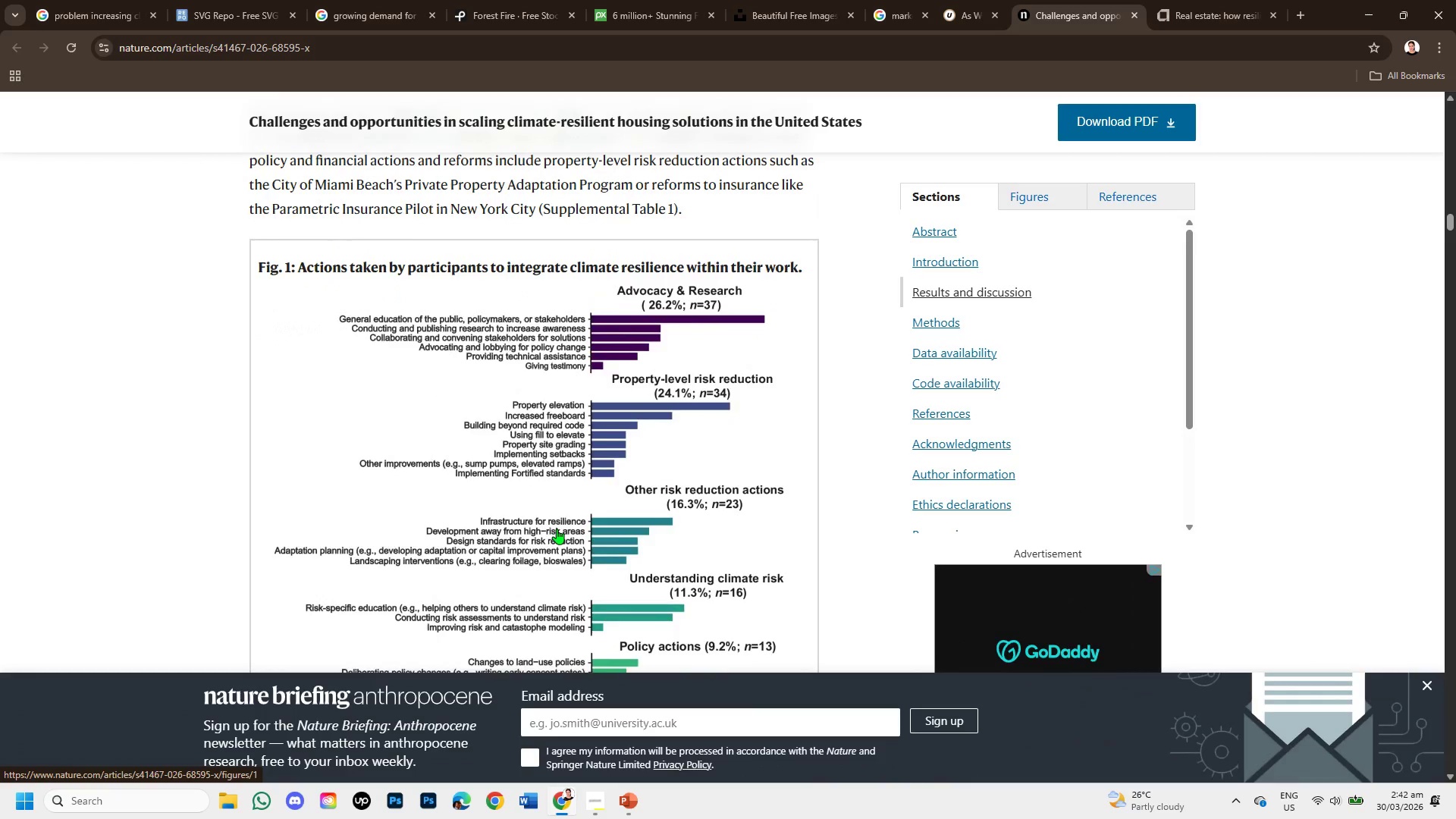 
scroll: coordinate [596, 384], scroll_direction: down, amount: 47.0
 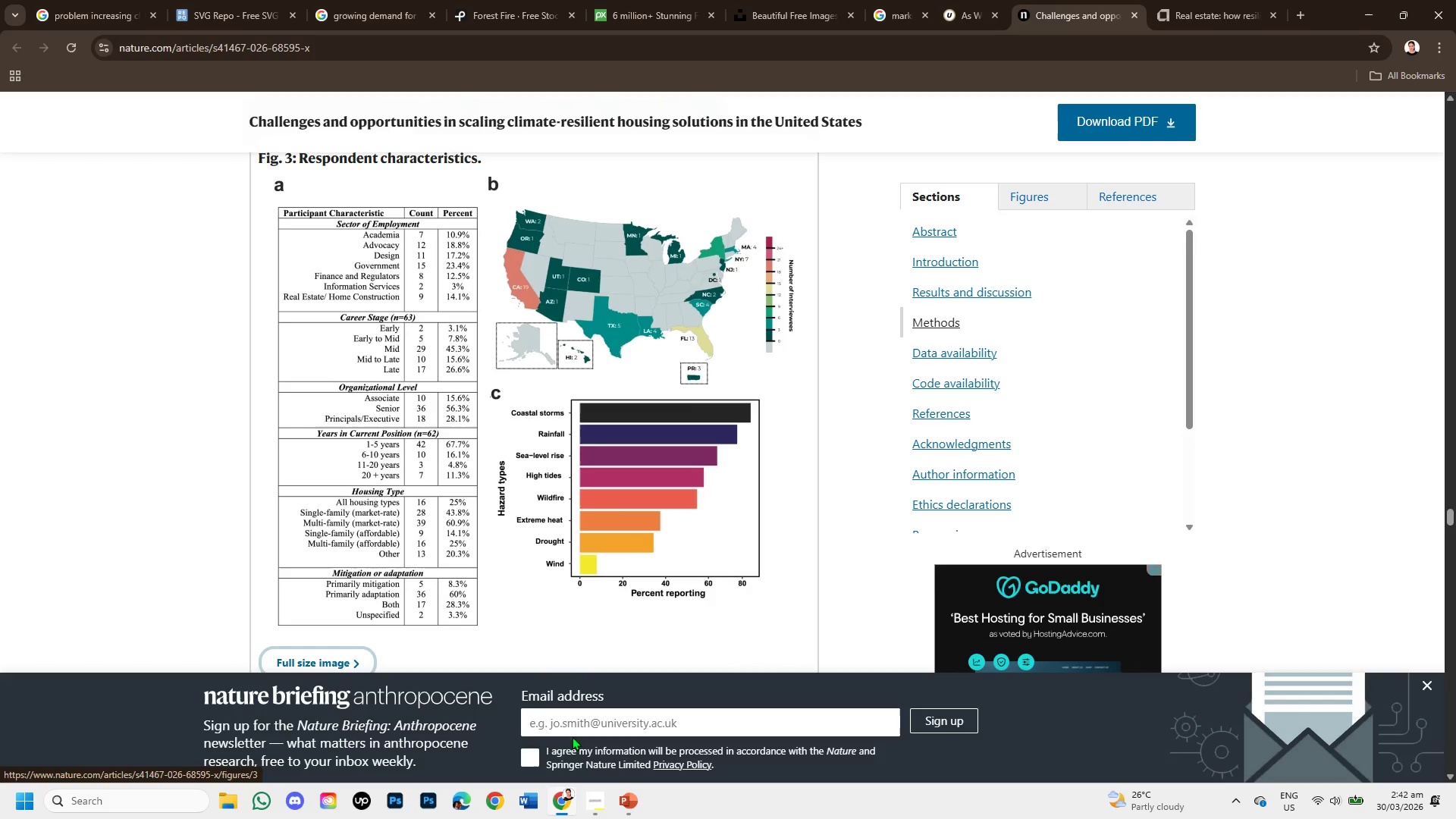 
left_click([588, 799])